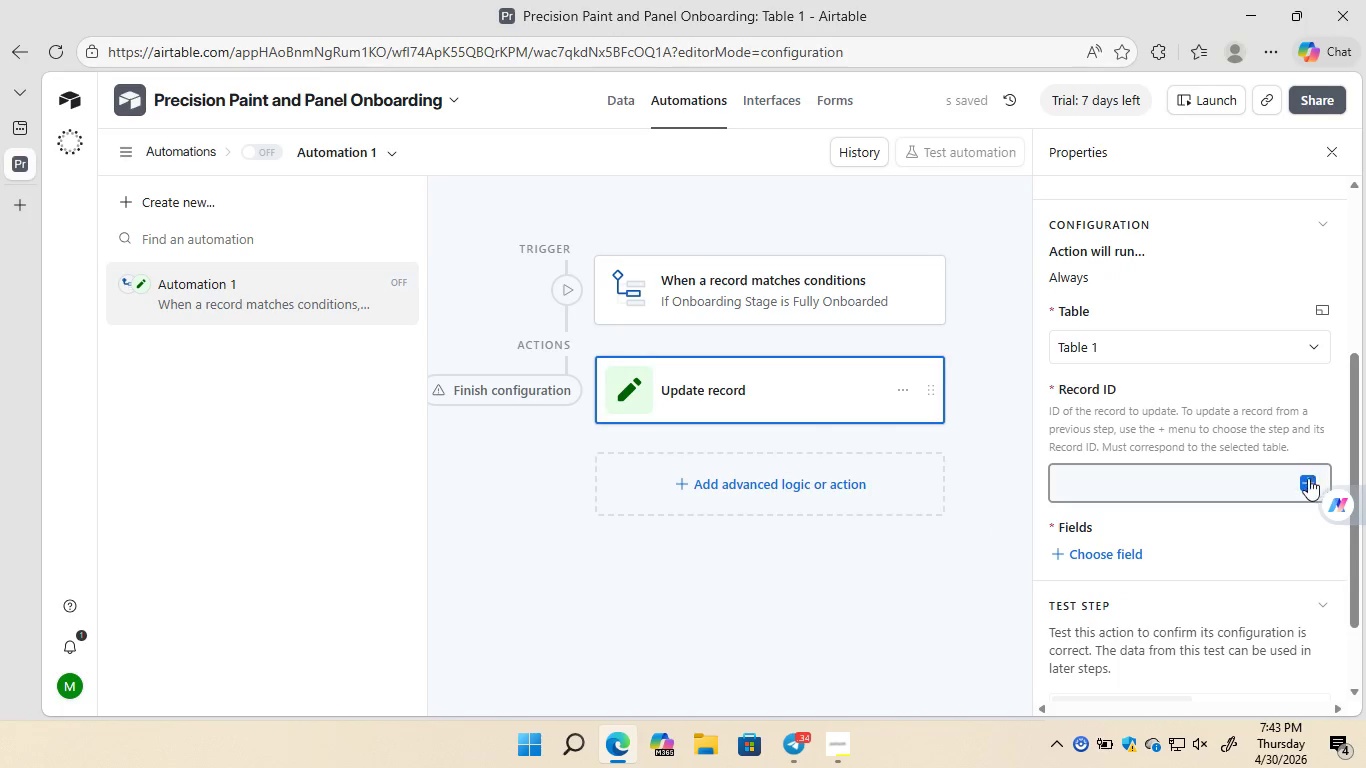 
left_click([1305, 479])
 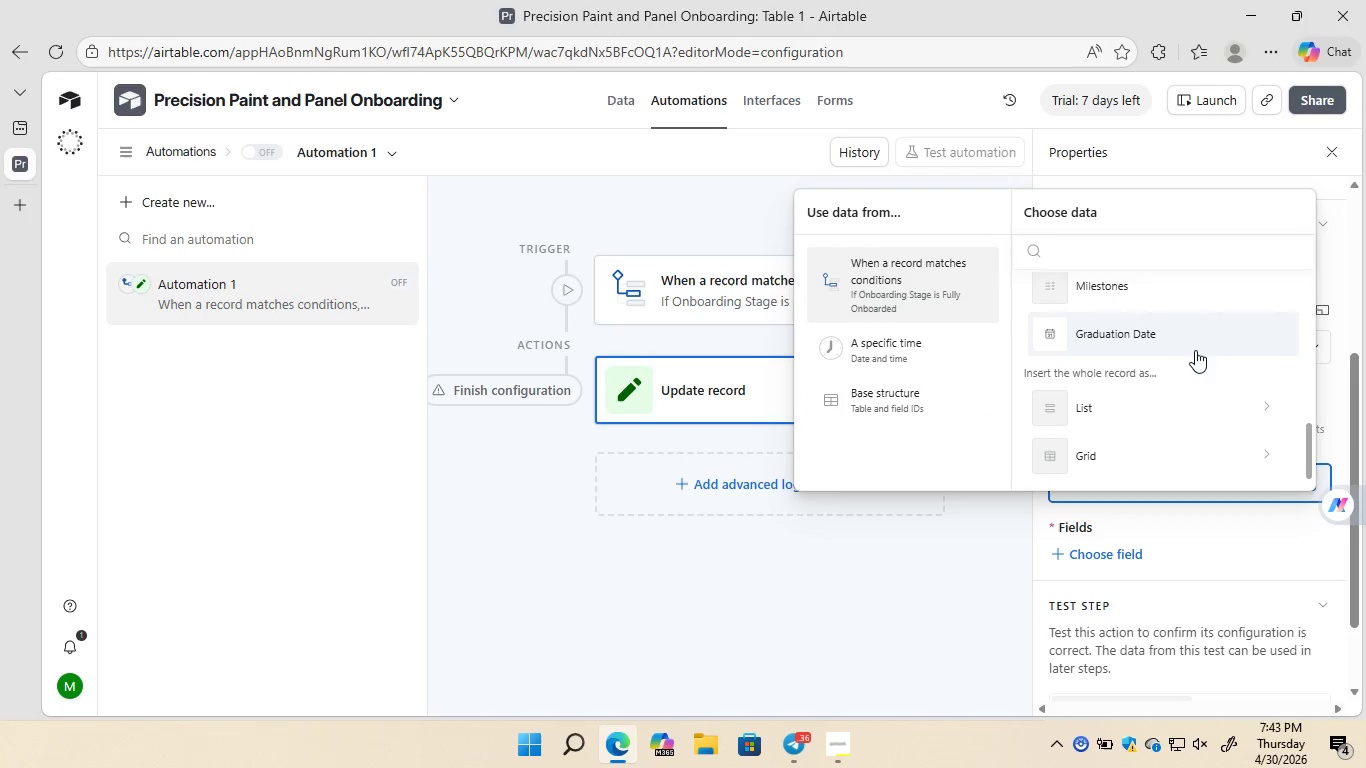 
wait(10.33)
 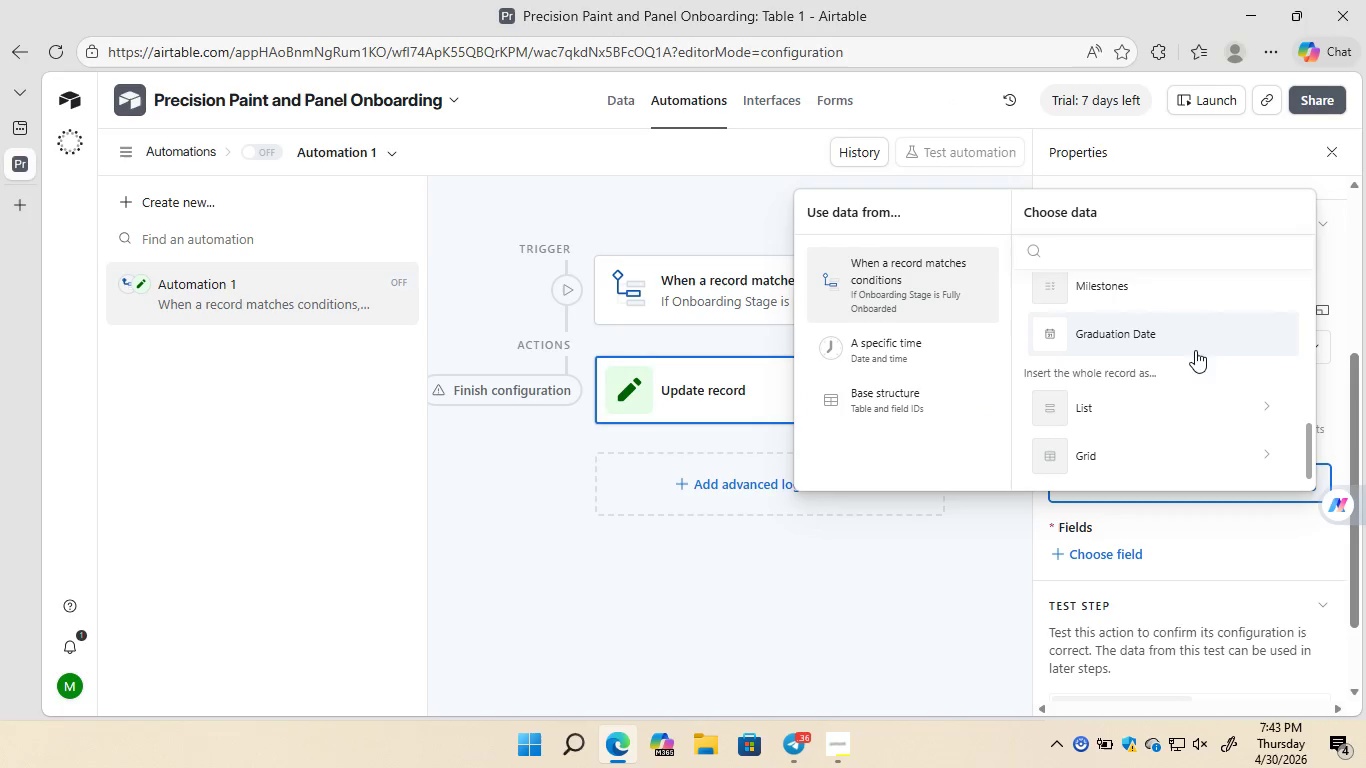 
left_click([1148, 323])
 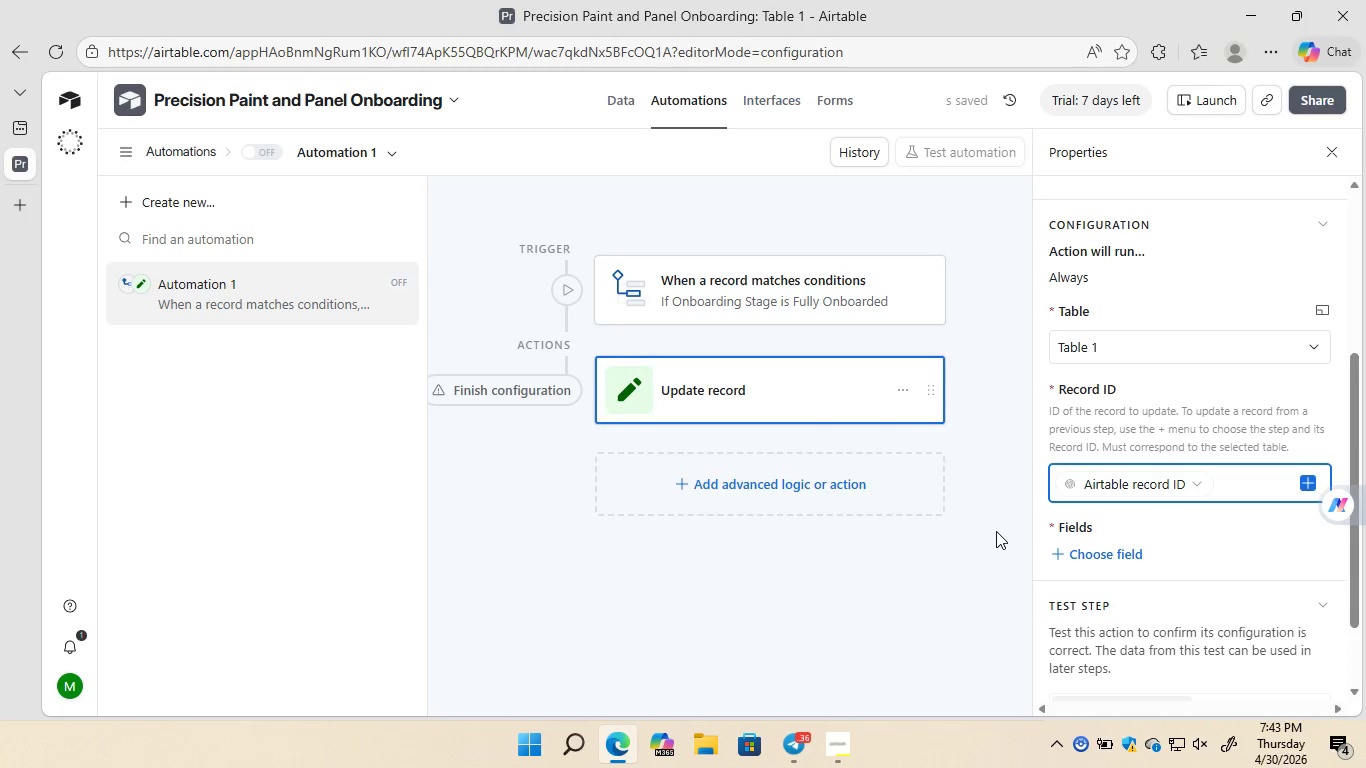 
wait(6.78)
 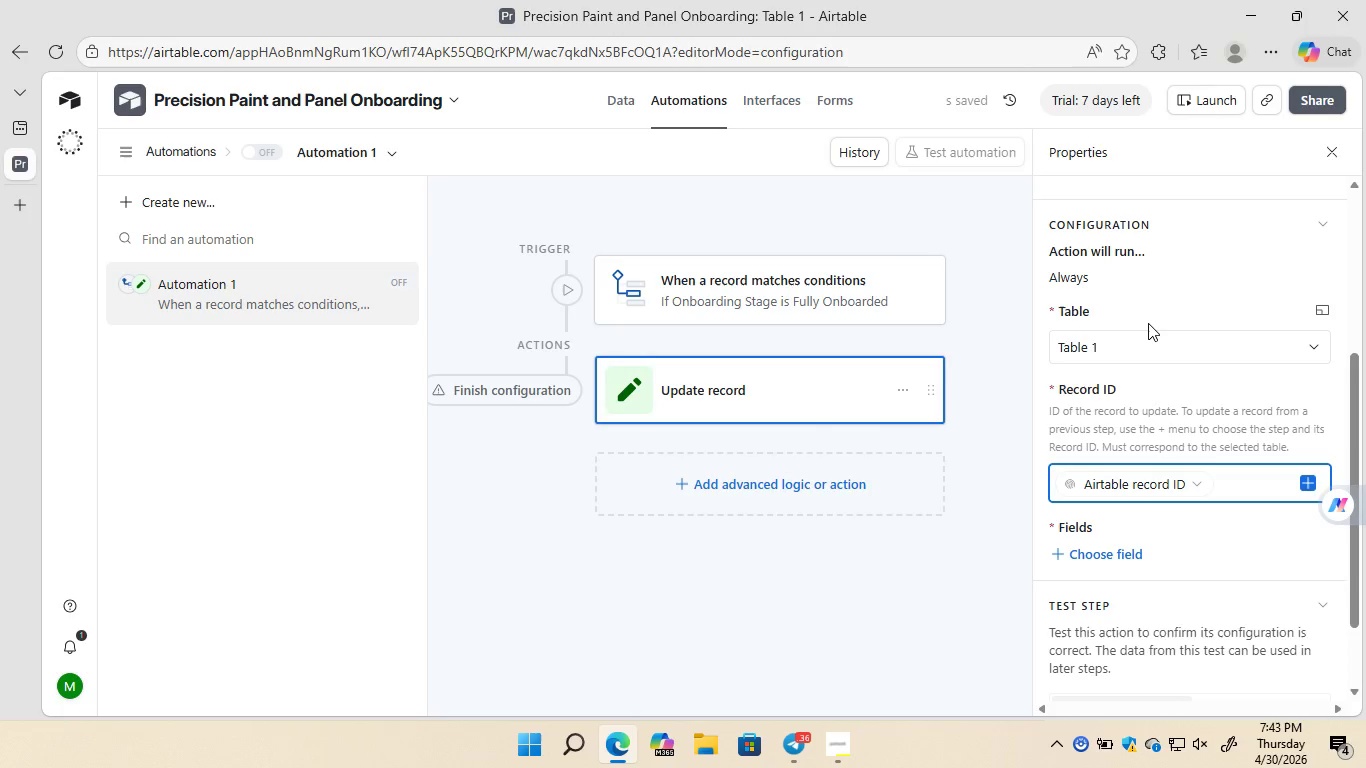 
left_click([1098, 554])
 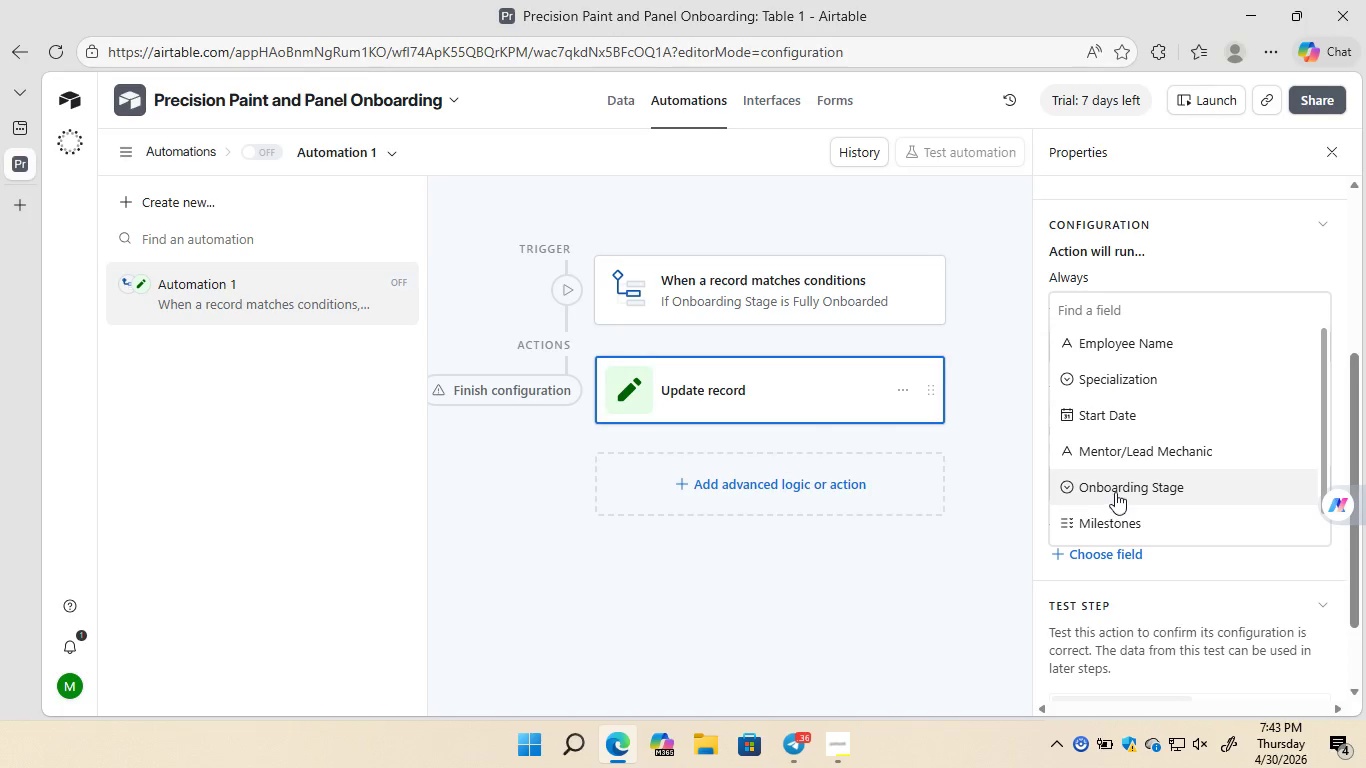 
mouse_move([1153, 498])
 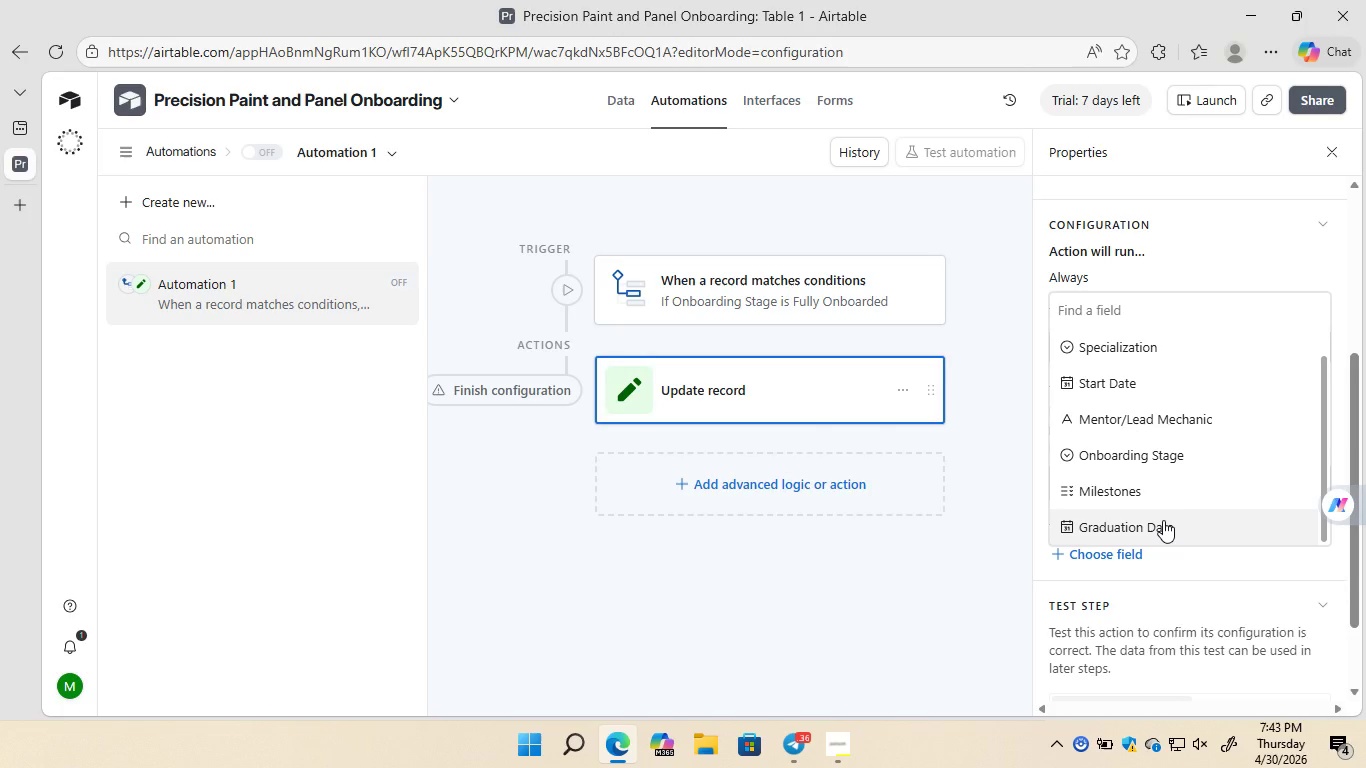 
left_click([1163, 520])
 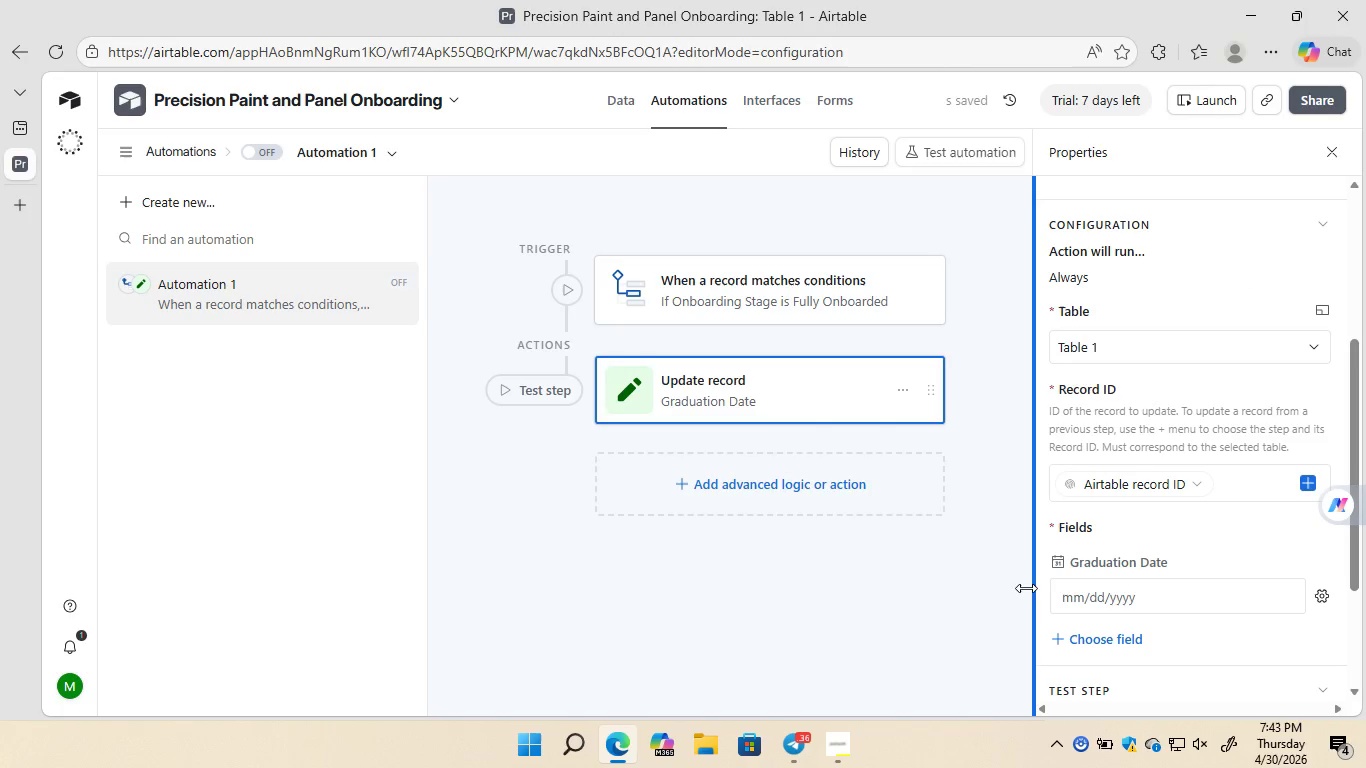 
mouse_move([1181, 506])
 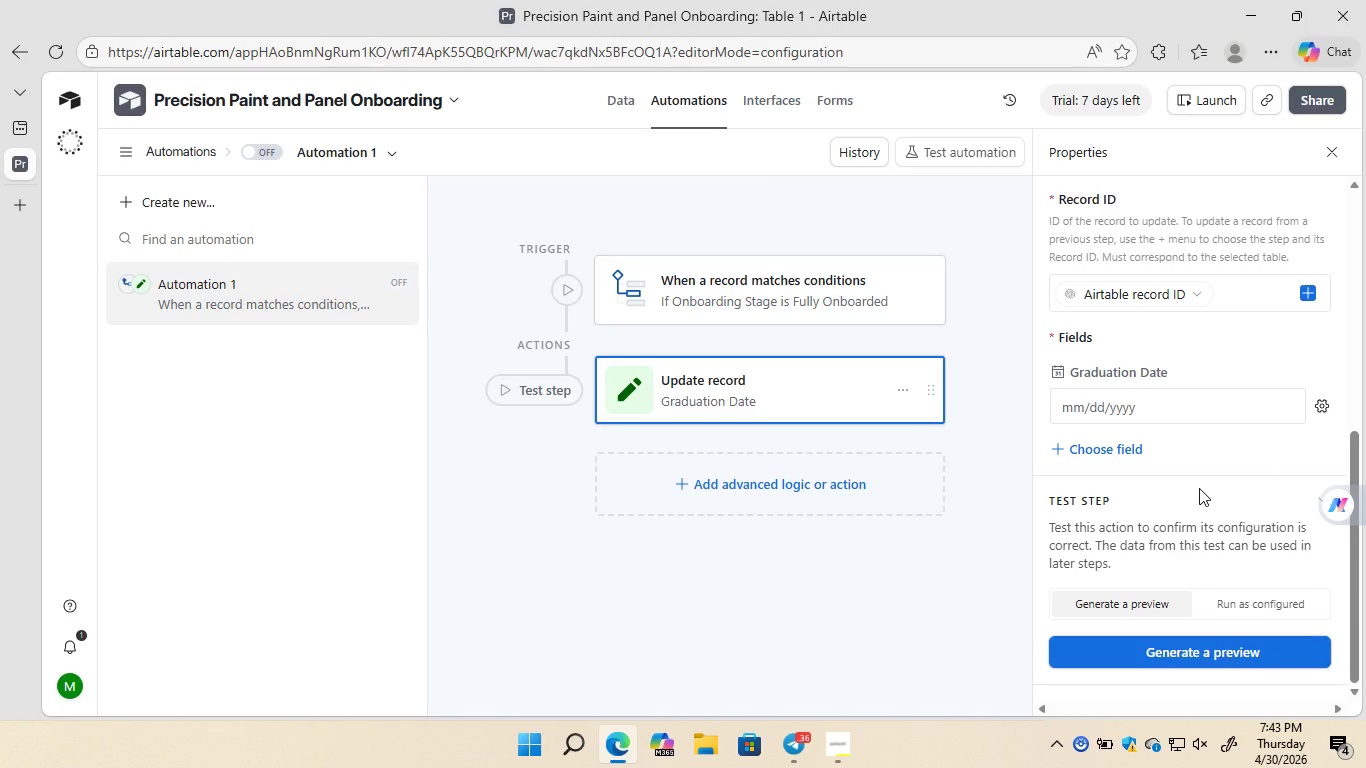 
wait(5.84)
 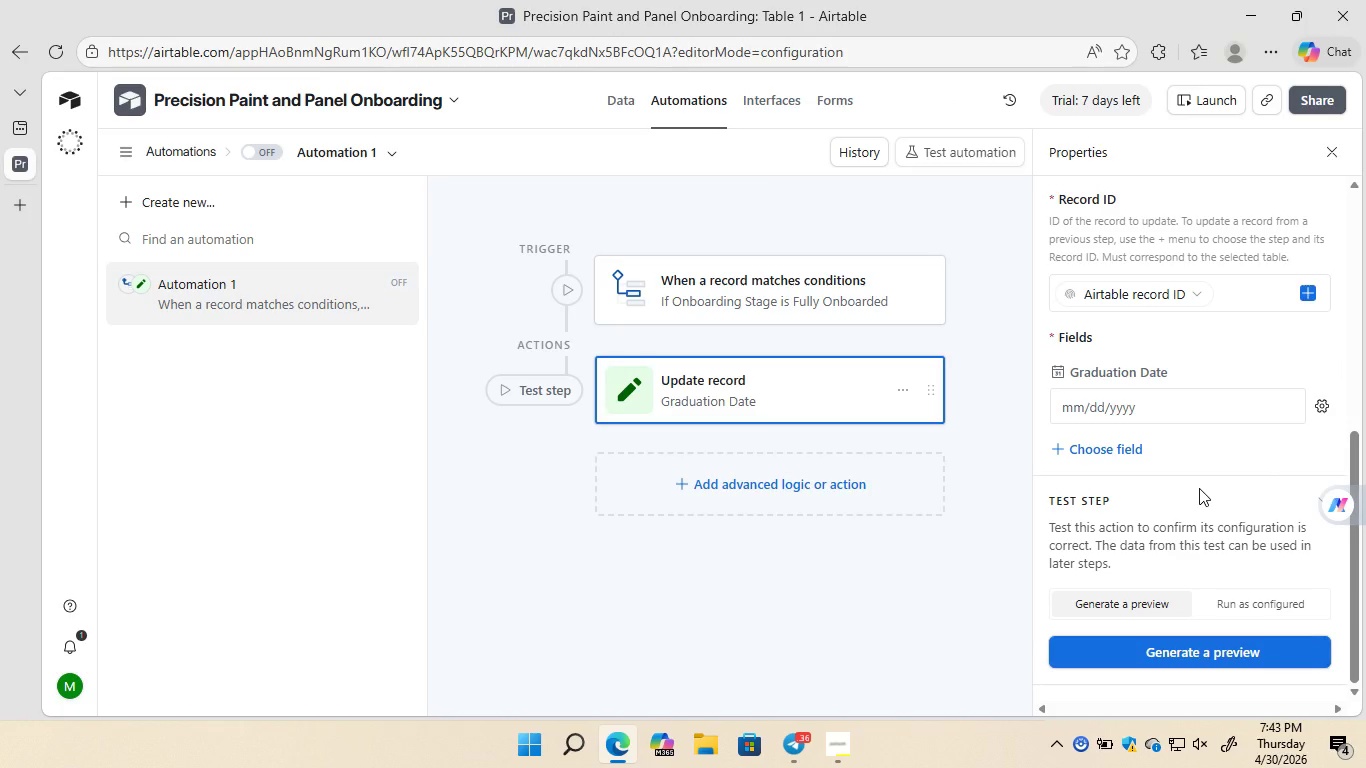 
mouse_move([1277, 405])
 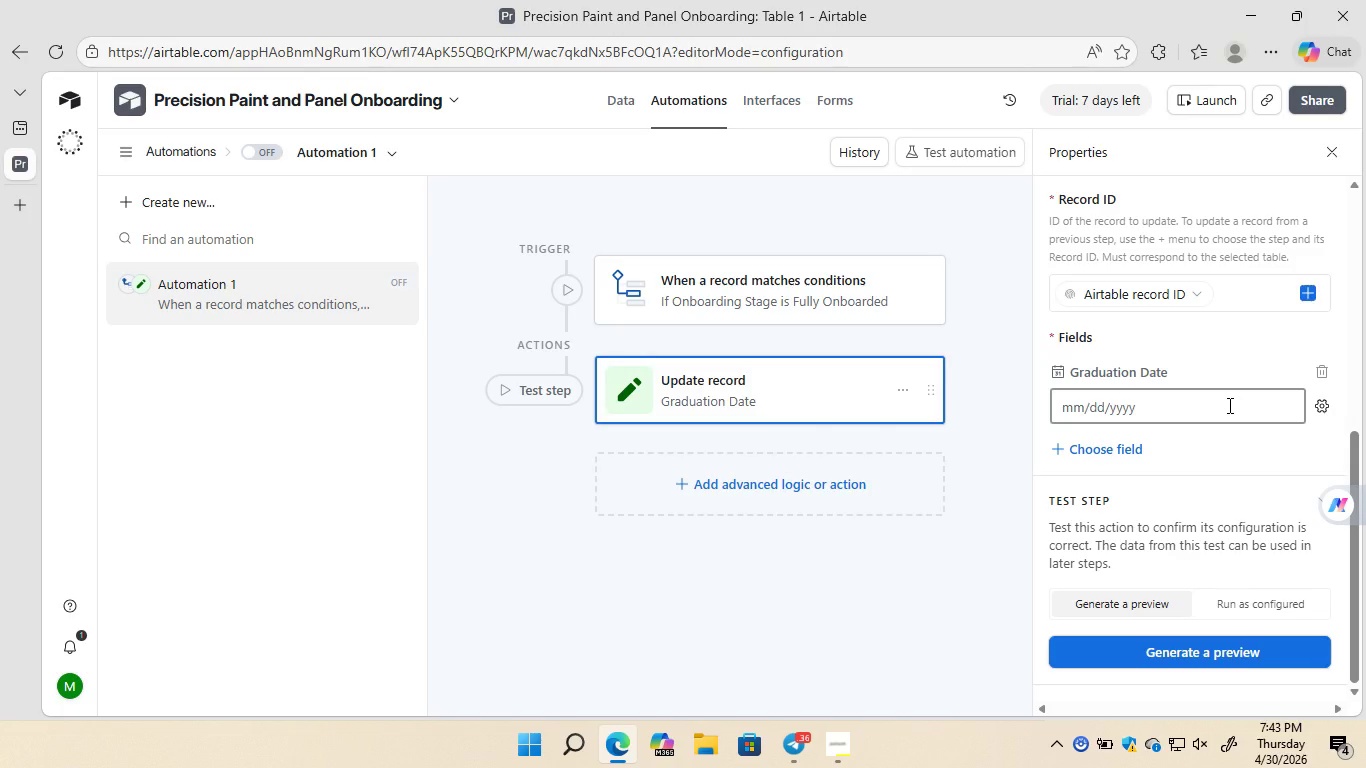 
left_click([1228, 405])
 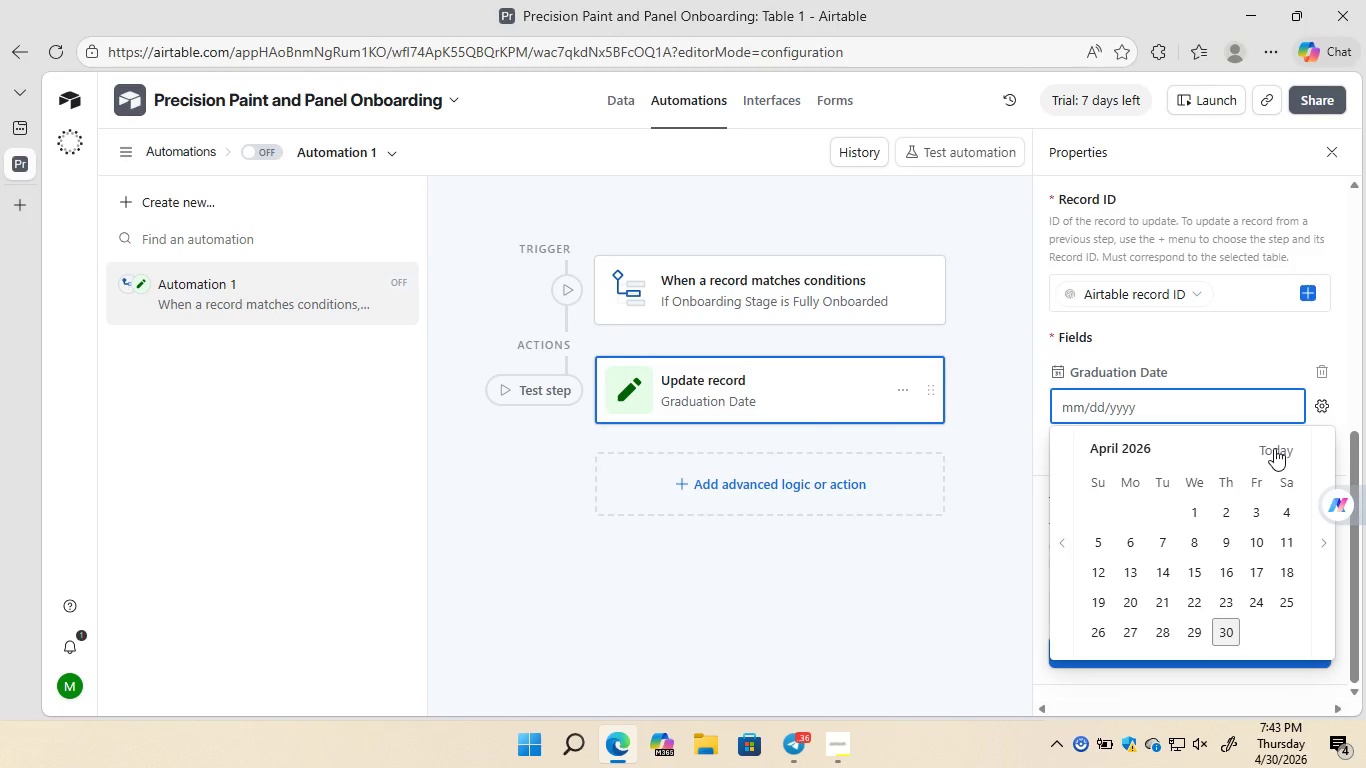 
left_click([1274, 450])
 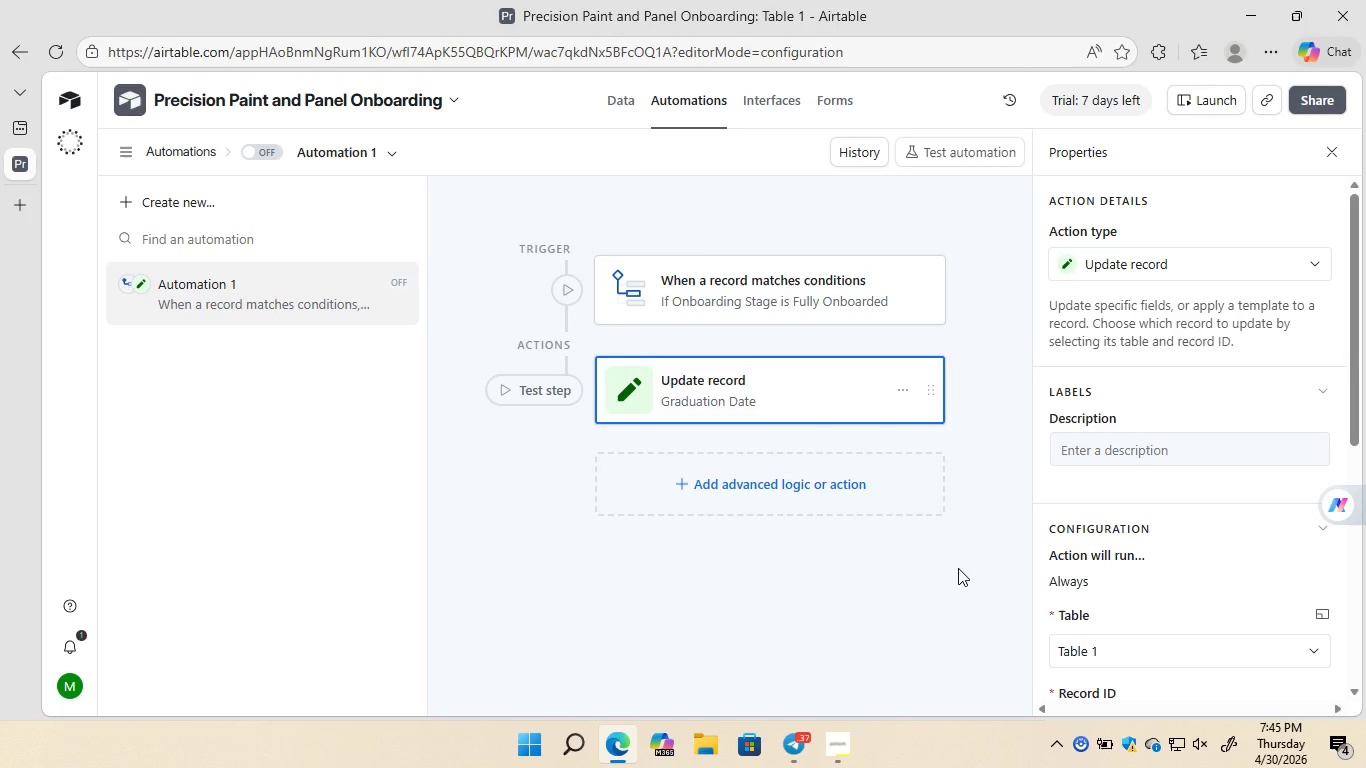 
wait(85.14)
 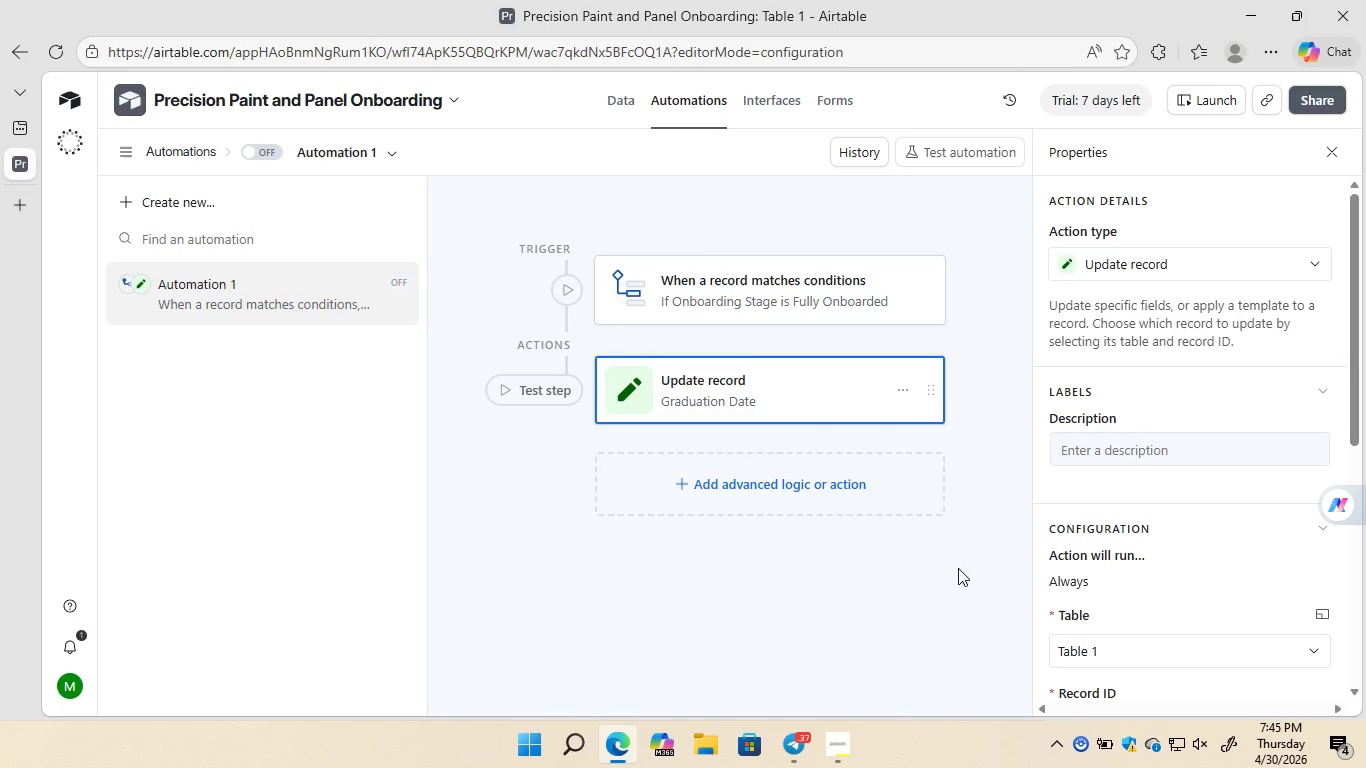 
left_click_drag(start_coordinate=[1358, 352], to_coordinate=[1353, 357])
 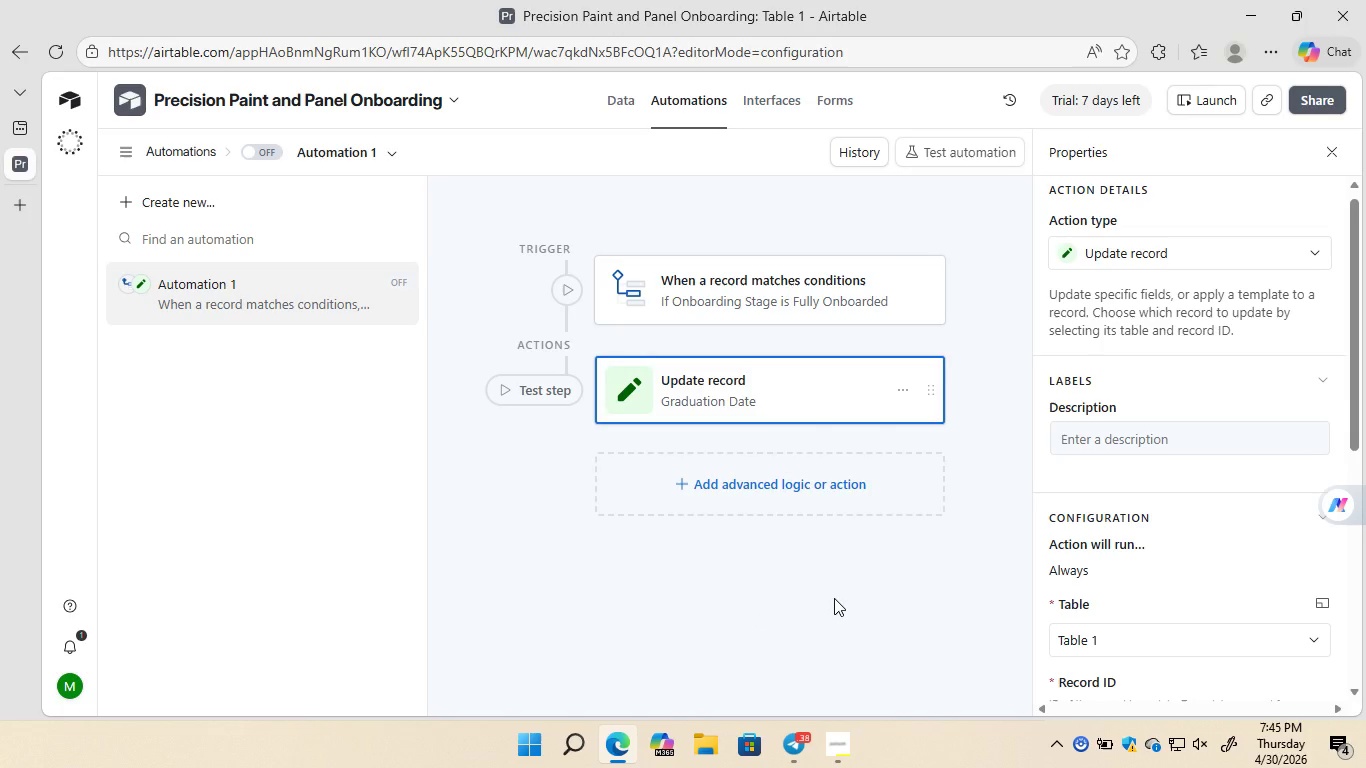 
wait(34.48)
 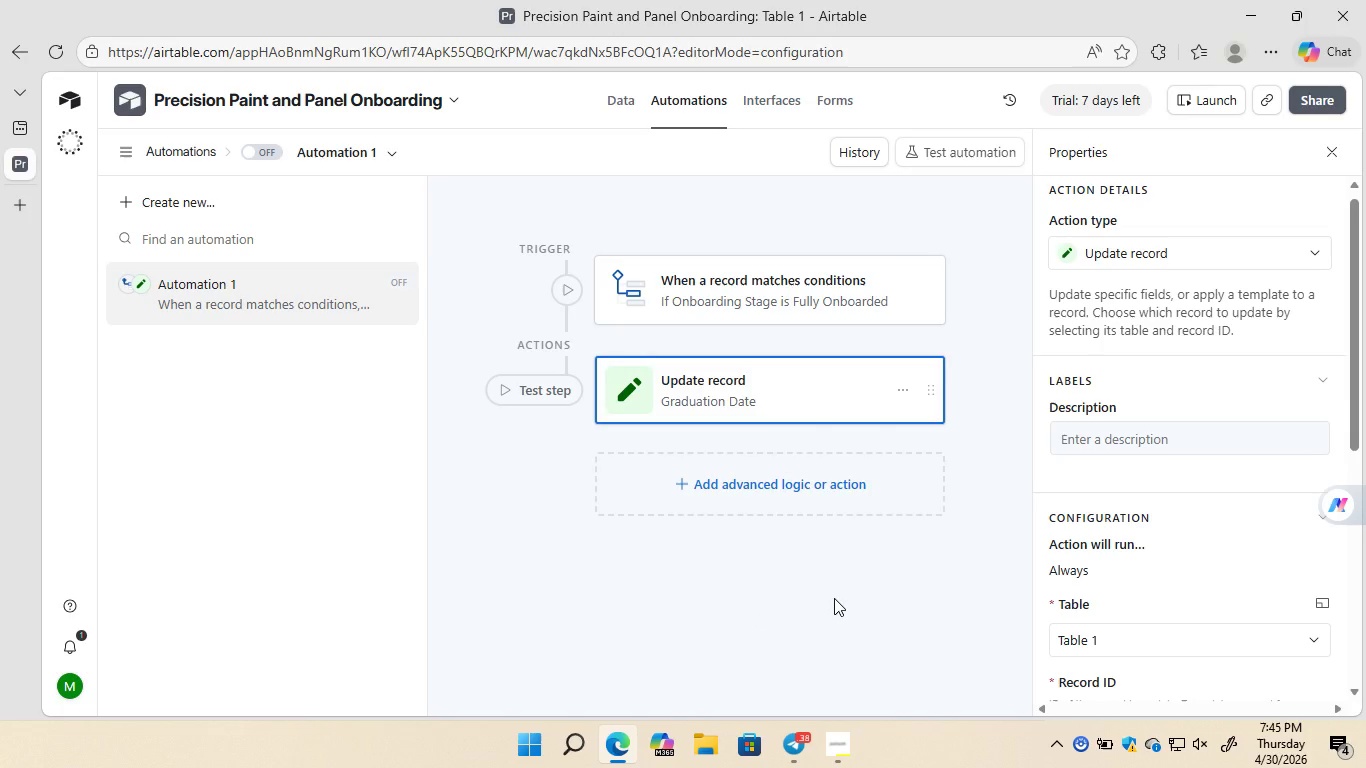 
left_click([275, 153])
 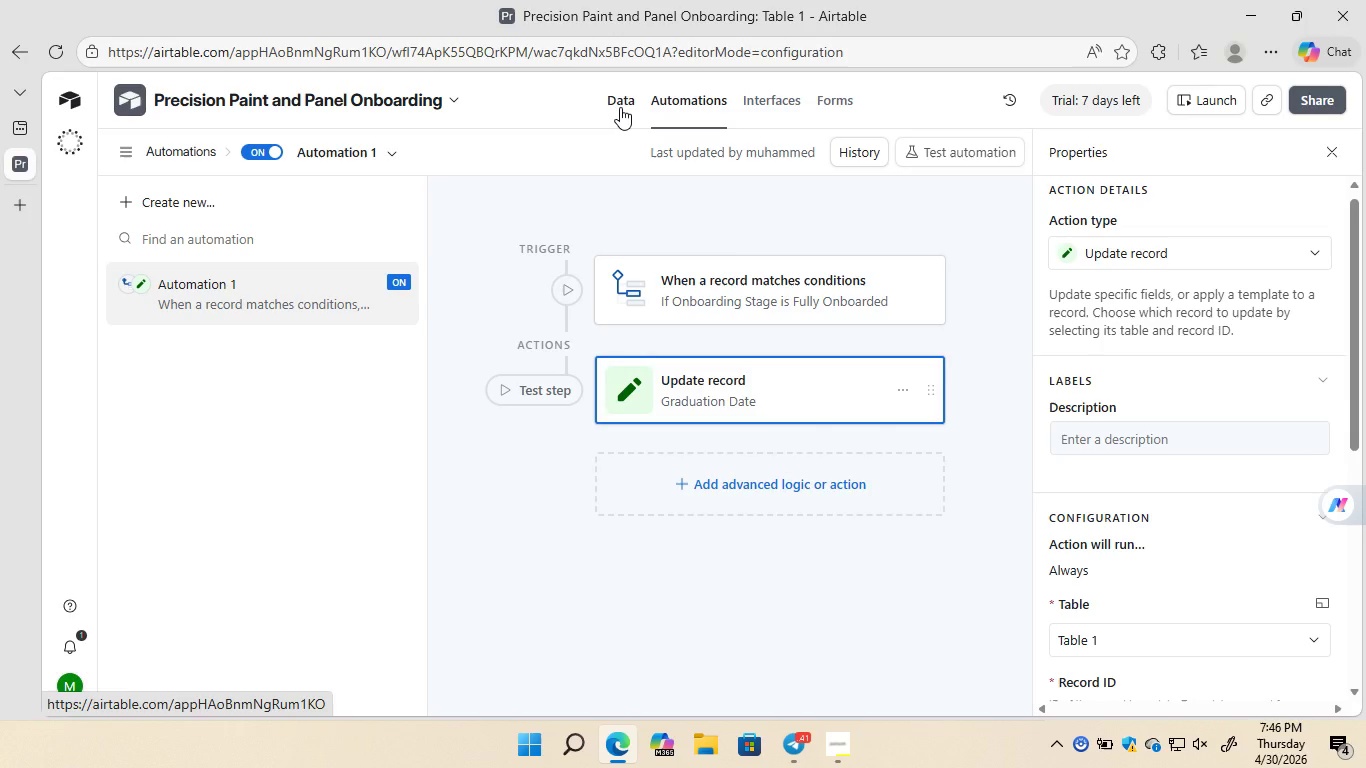 
wait(37.97)
 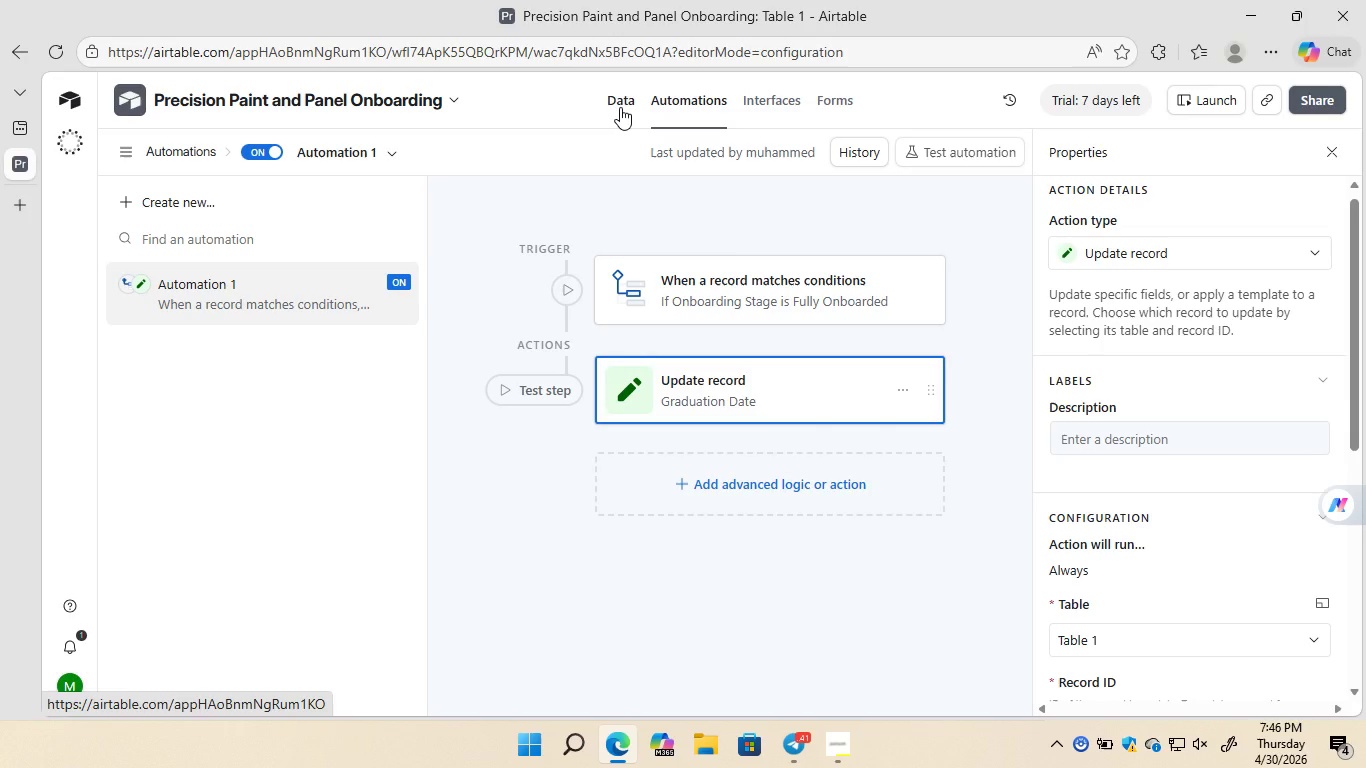 
left_click([620, 107])
 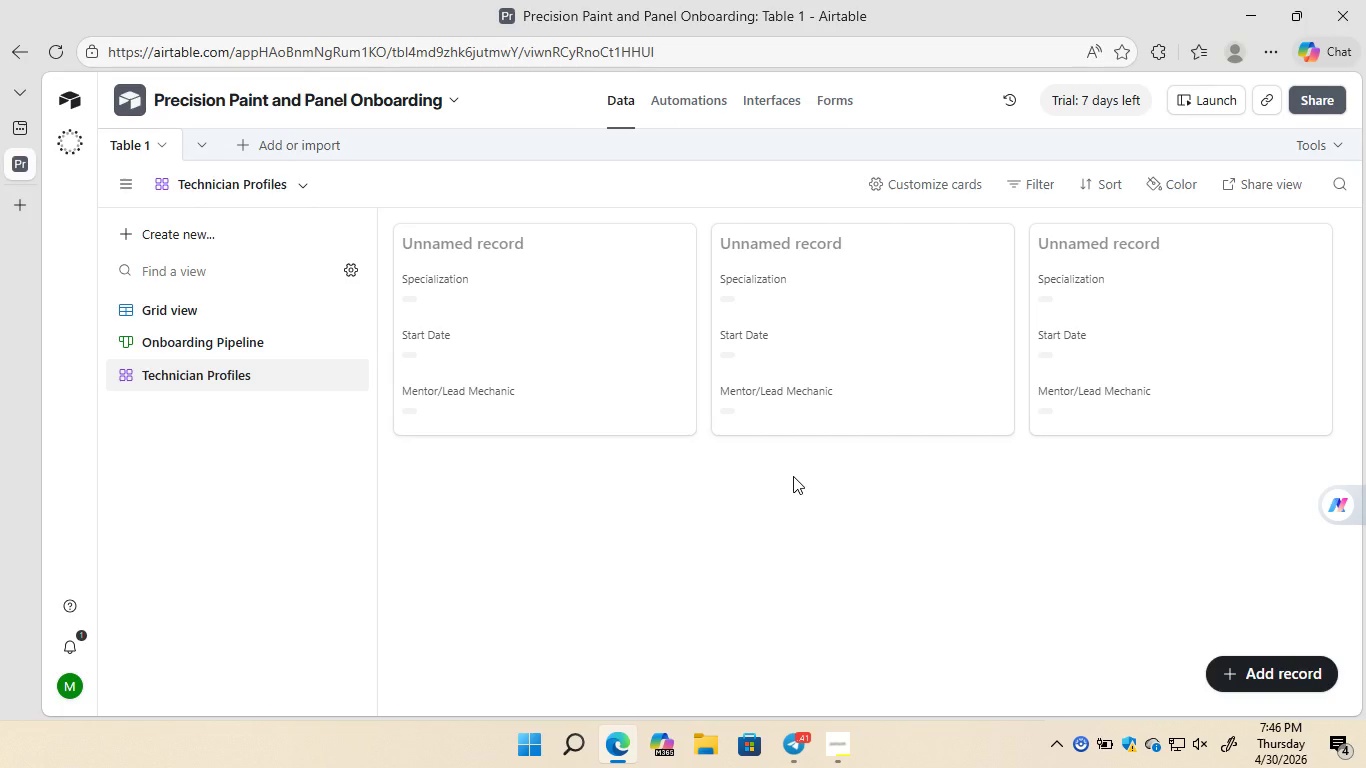 
wait(22.47)
 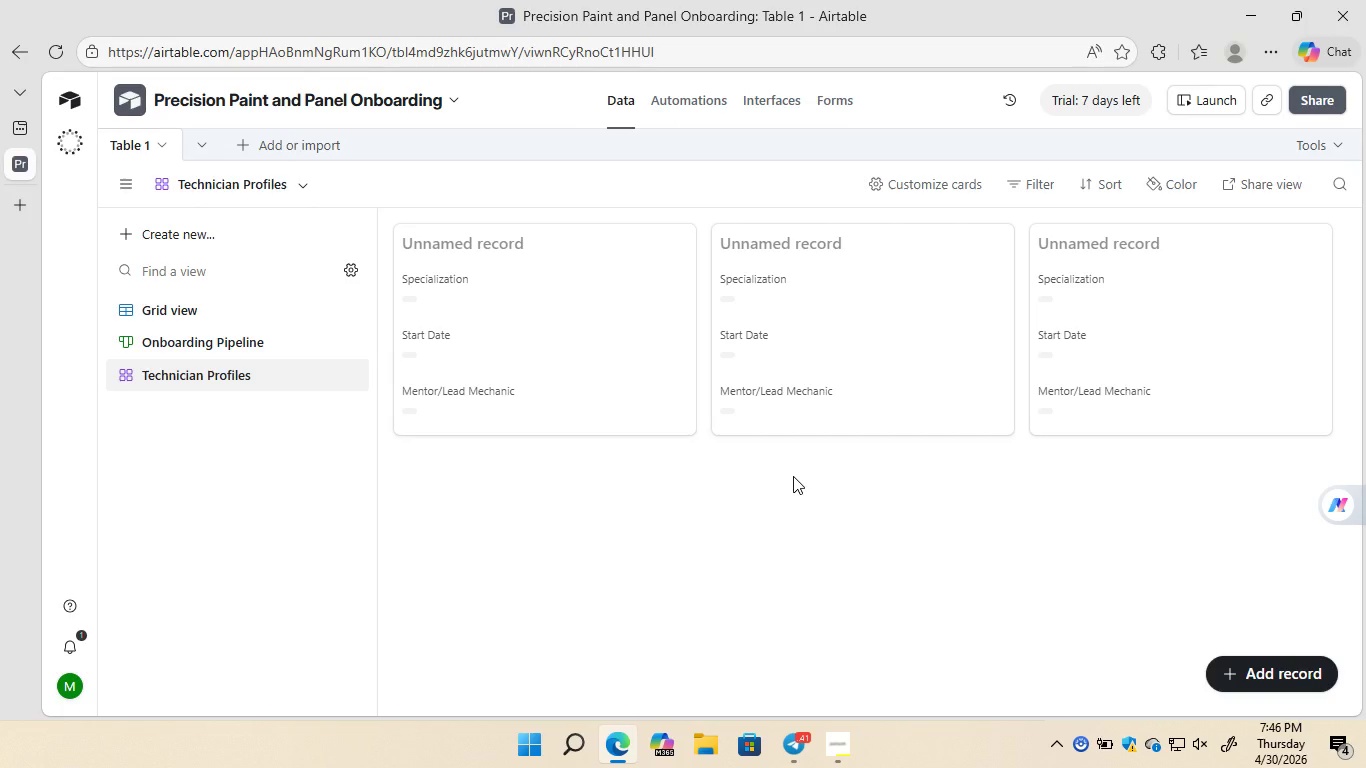 
left_click([207, 302])
 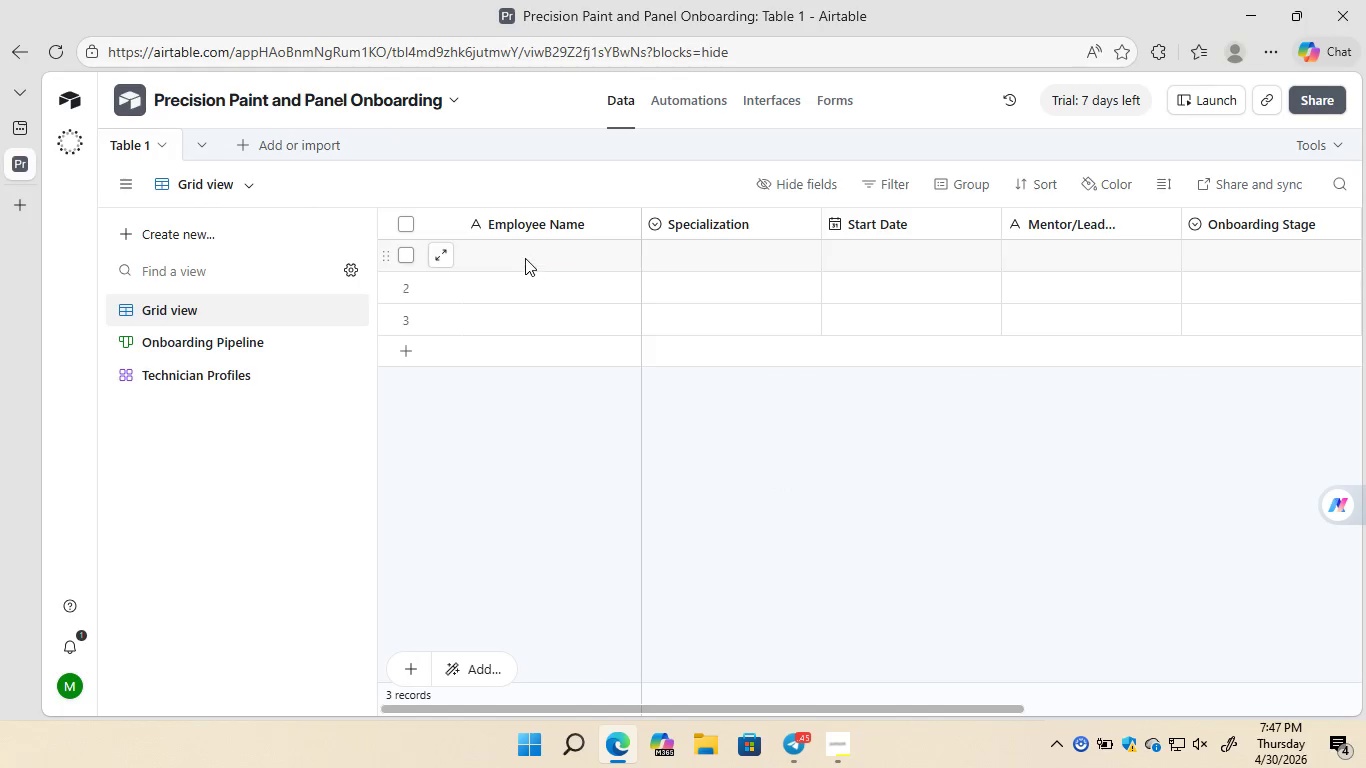 
wait(59.12)
 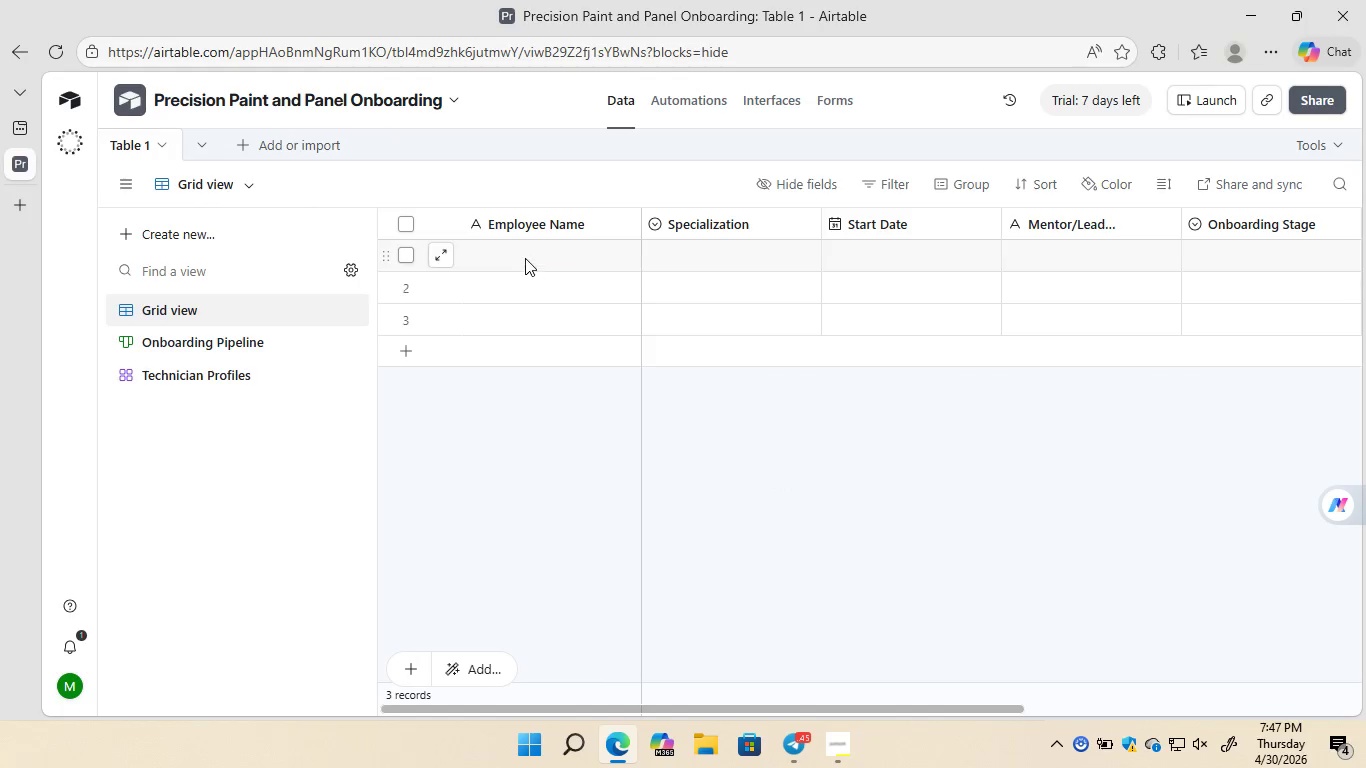 
left_click([505, 256])
 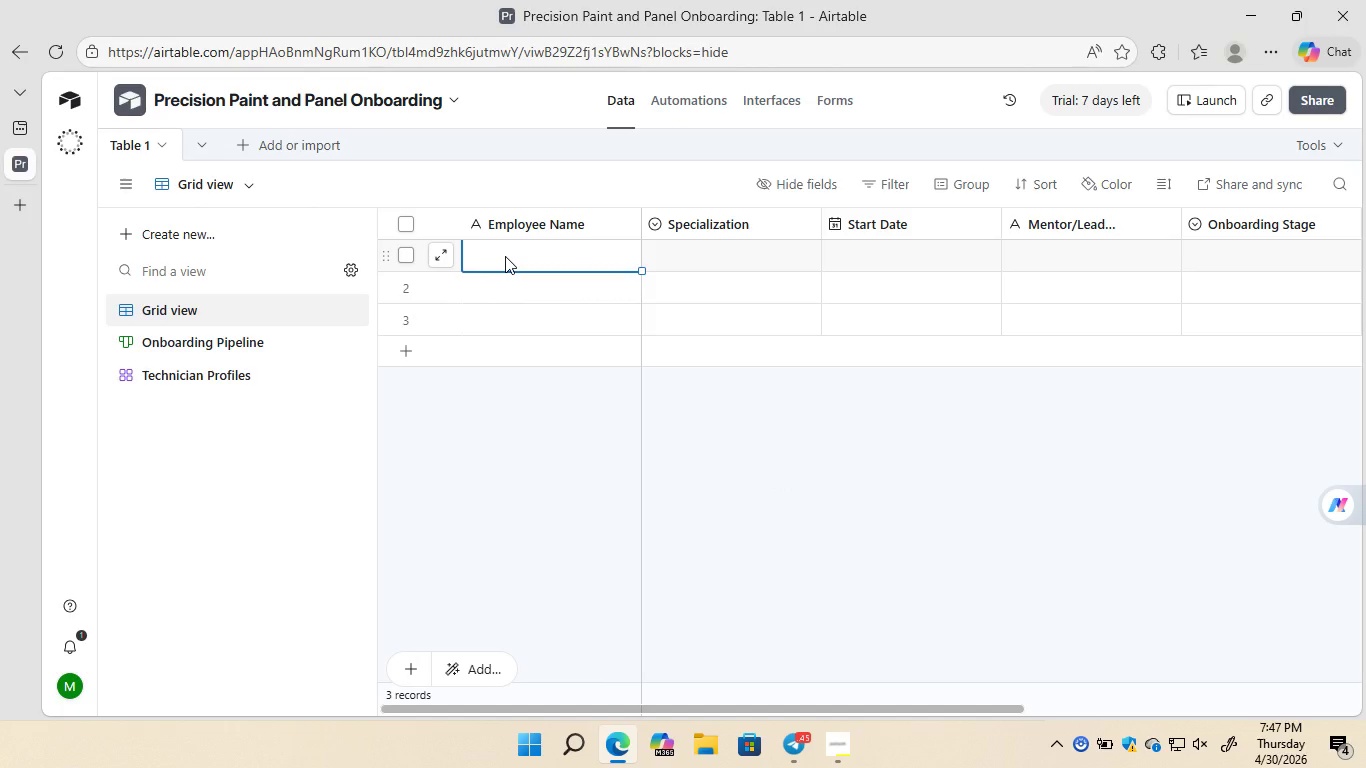 
type(Elias Tadesse)
 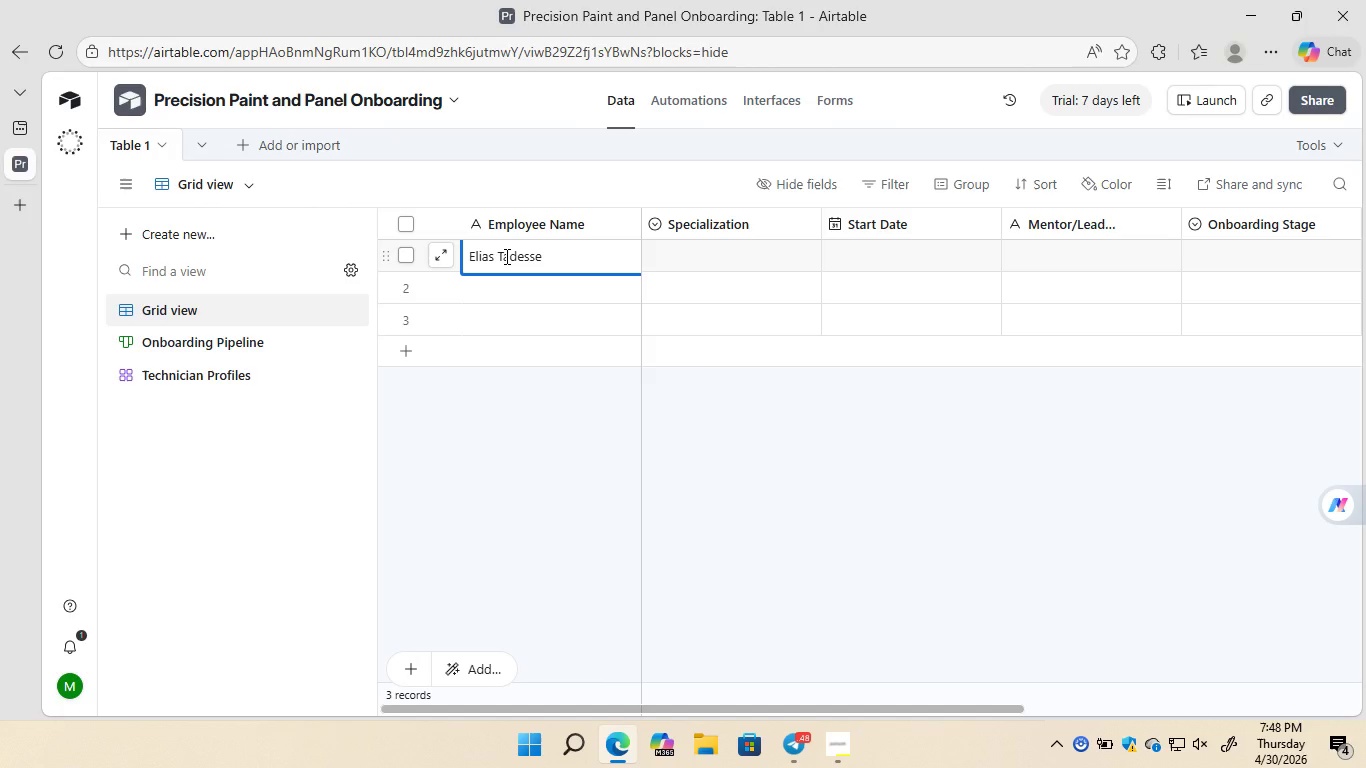 
left_click([737, 255])
 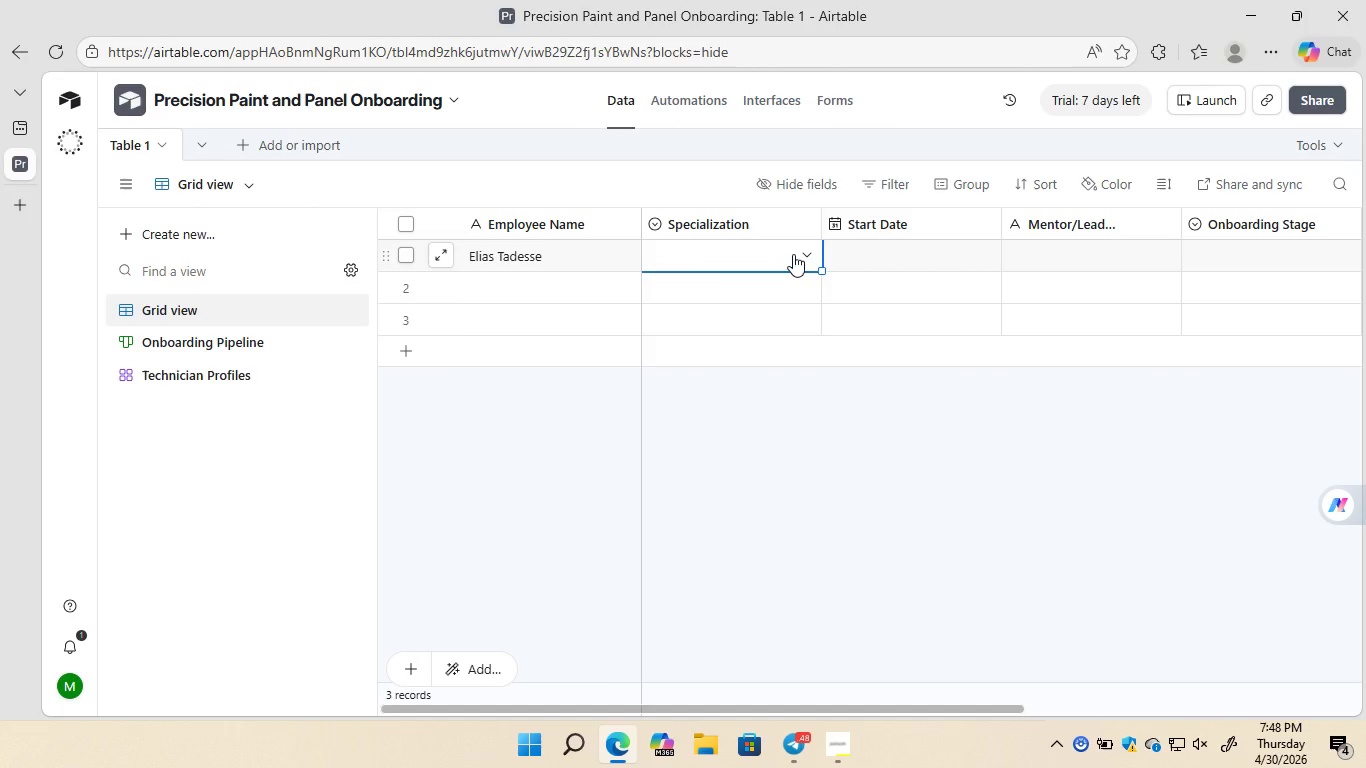 
left_click([793, 254])
 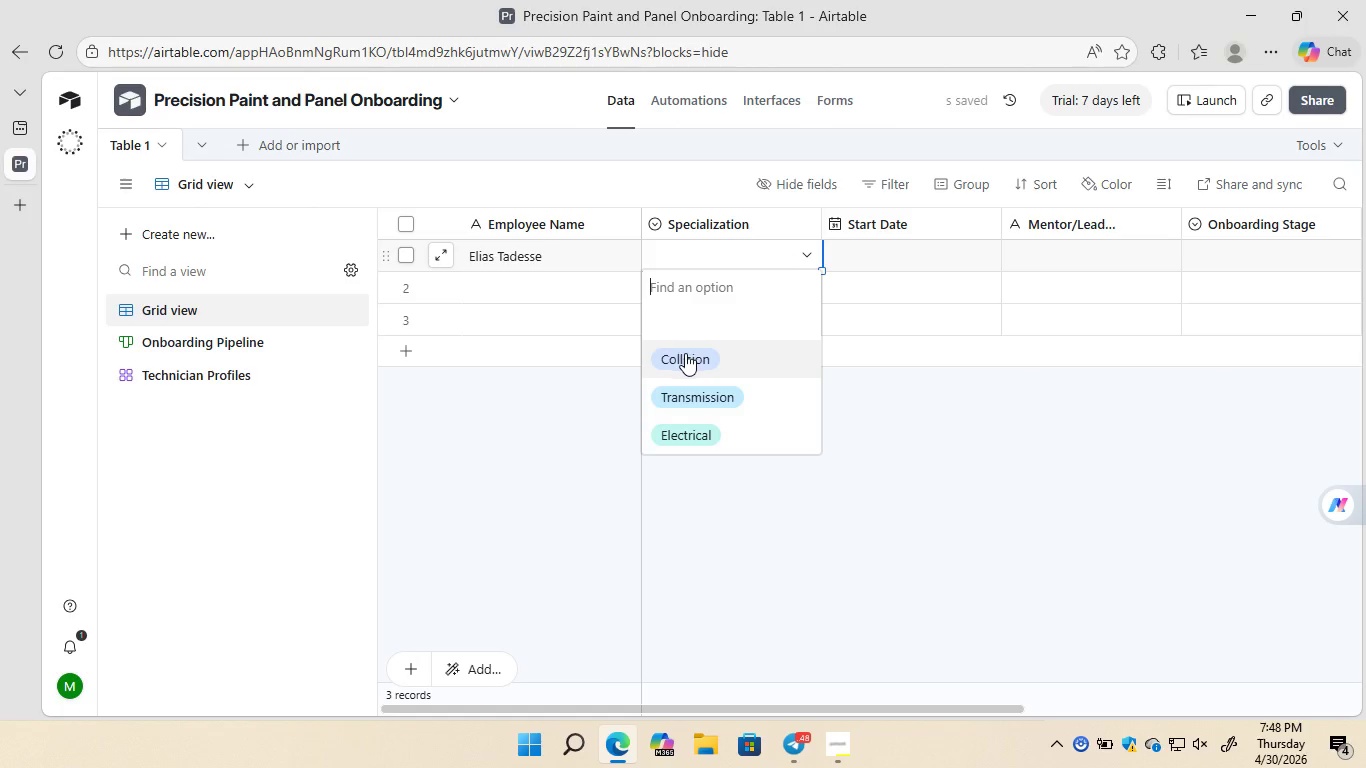 
left_click([685, 353])
 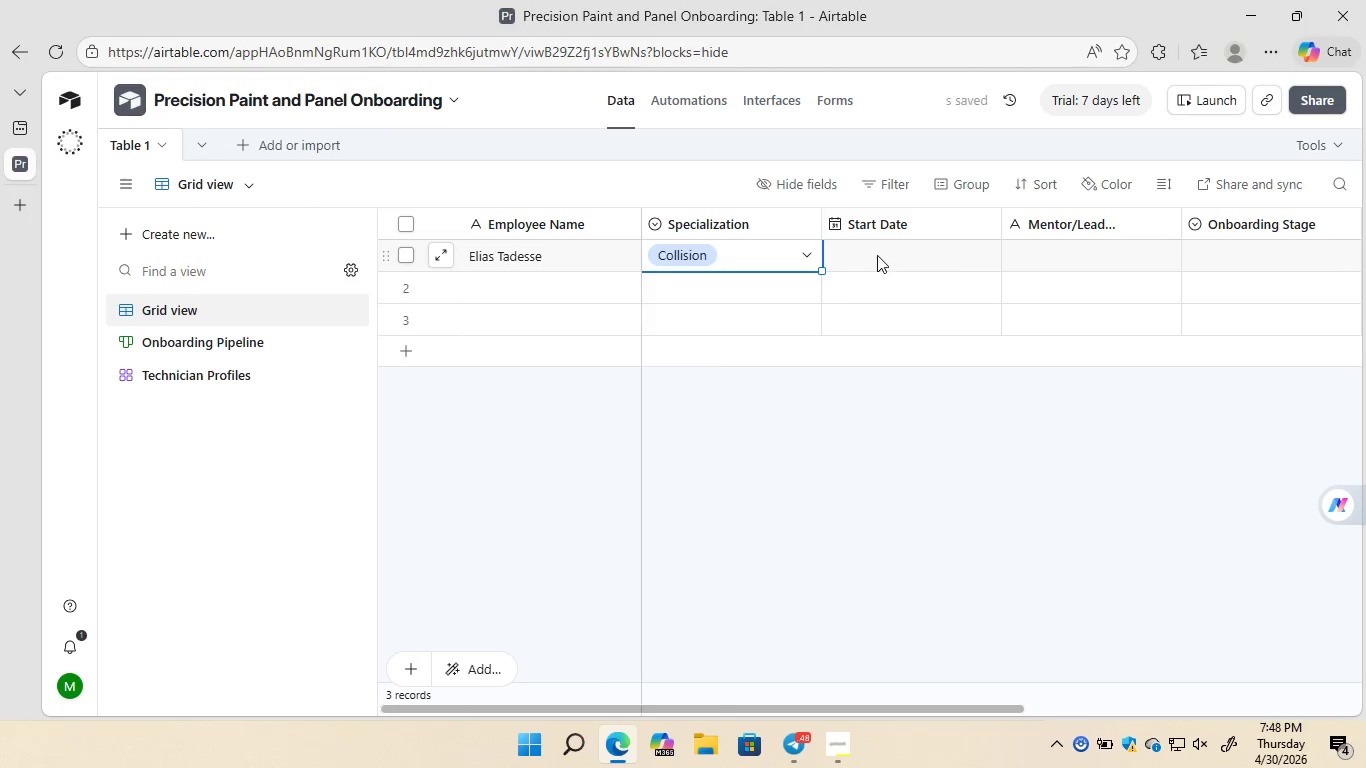 
left_click([884, 254])
 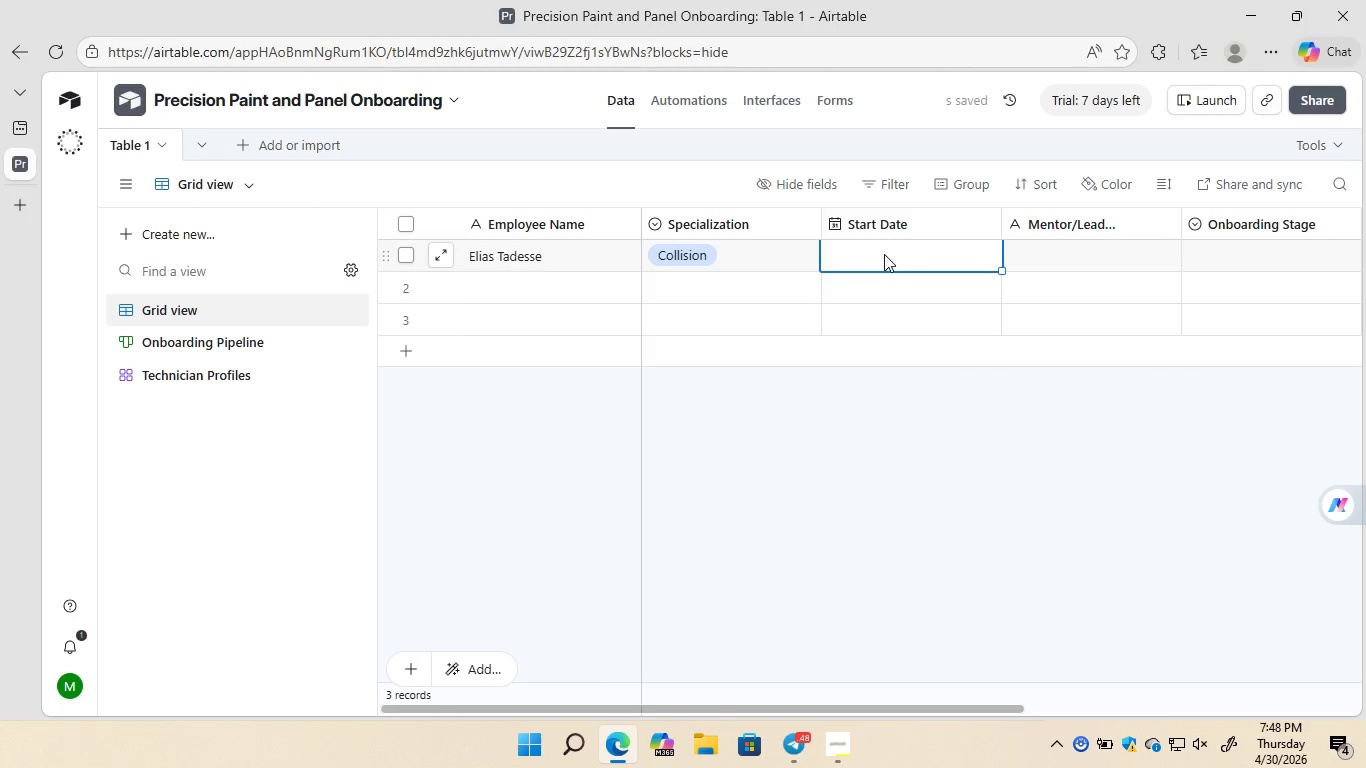 
left_click([884, 254])
 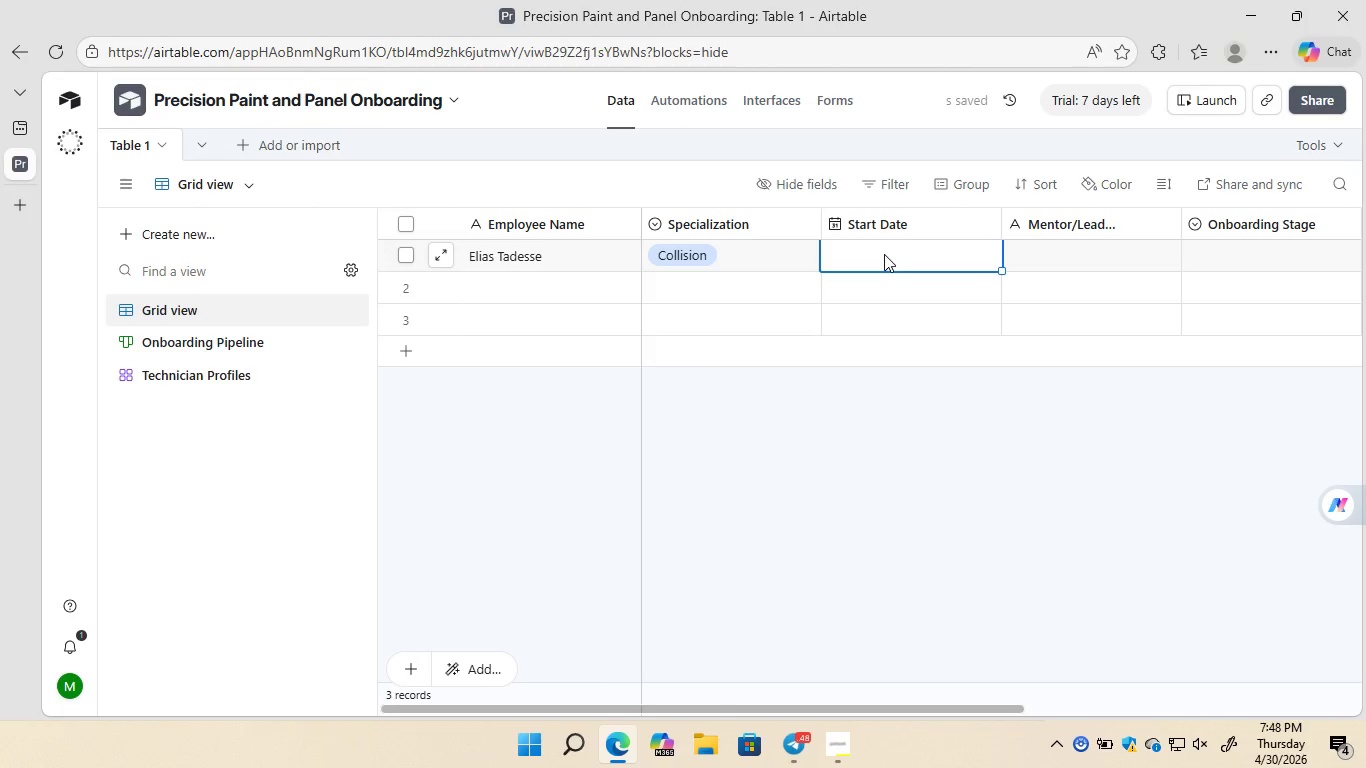 
double_click([884, 254])
 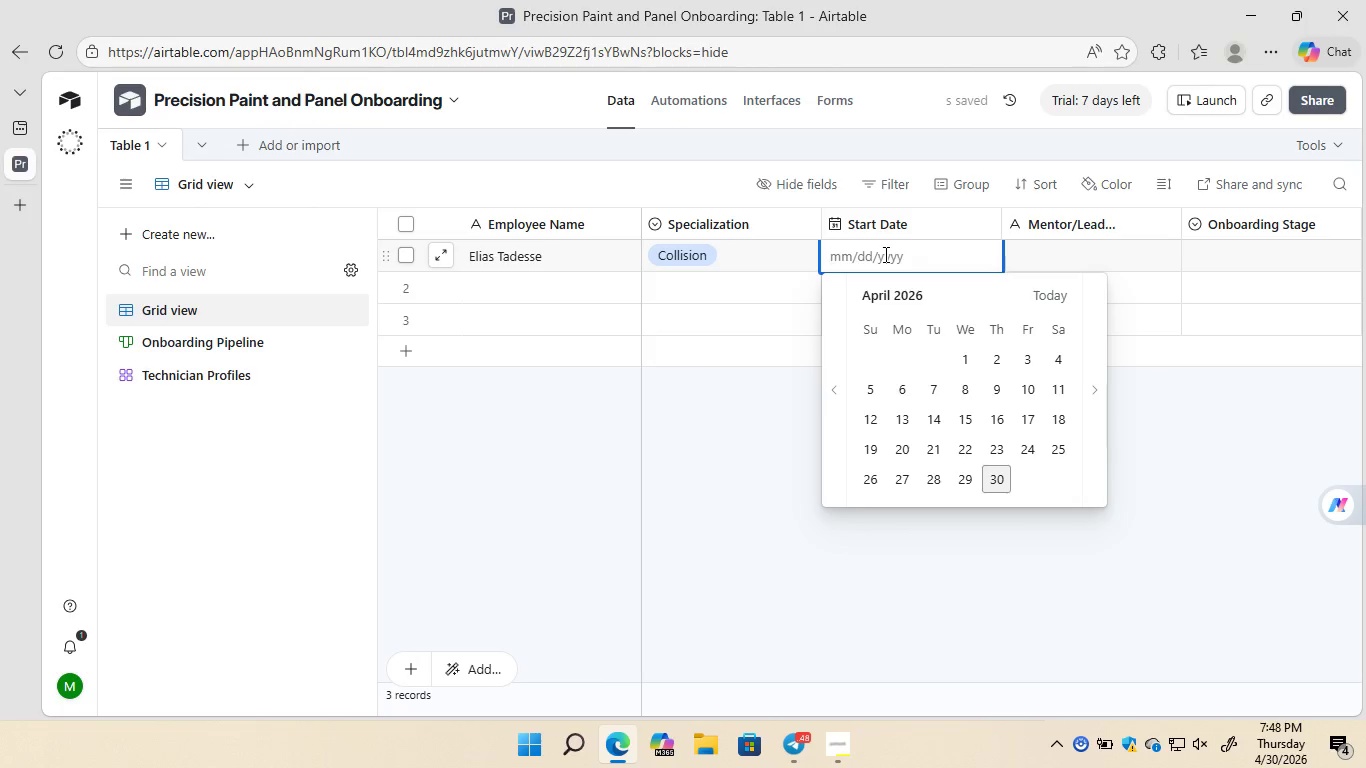 
key(8)
 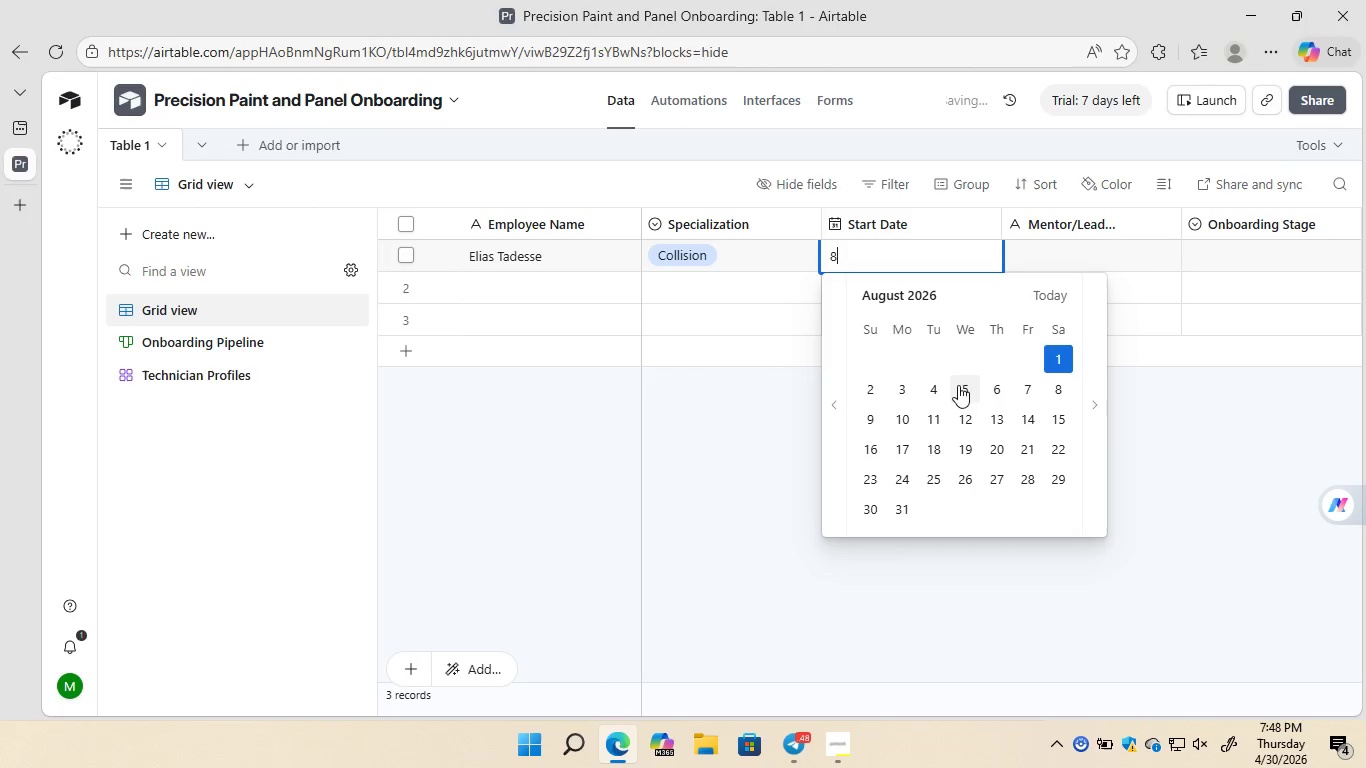 
left_click([964, 392])
 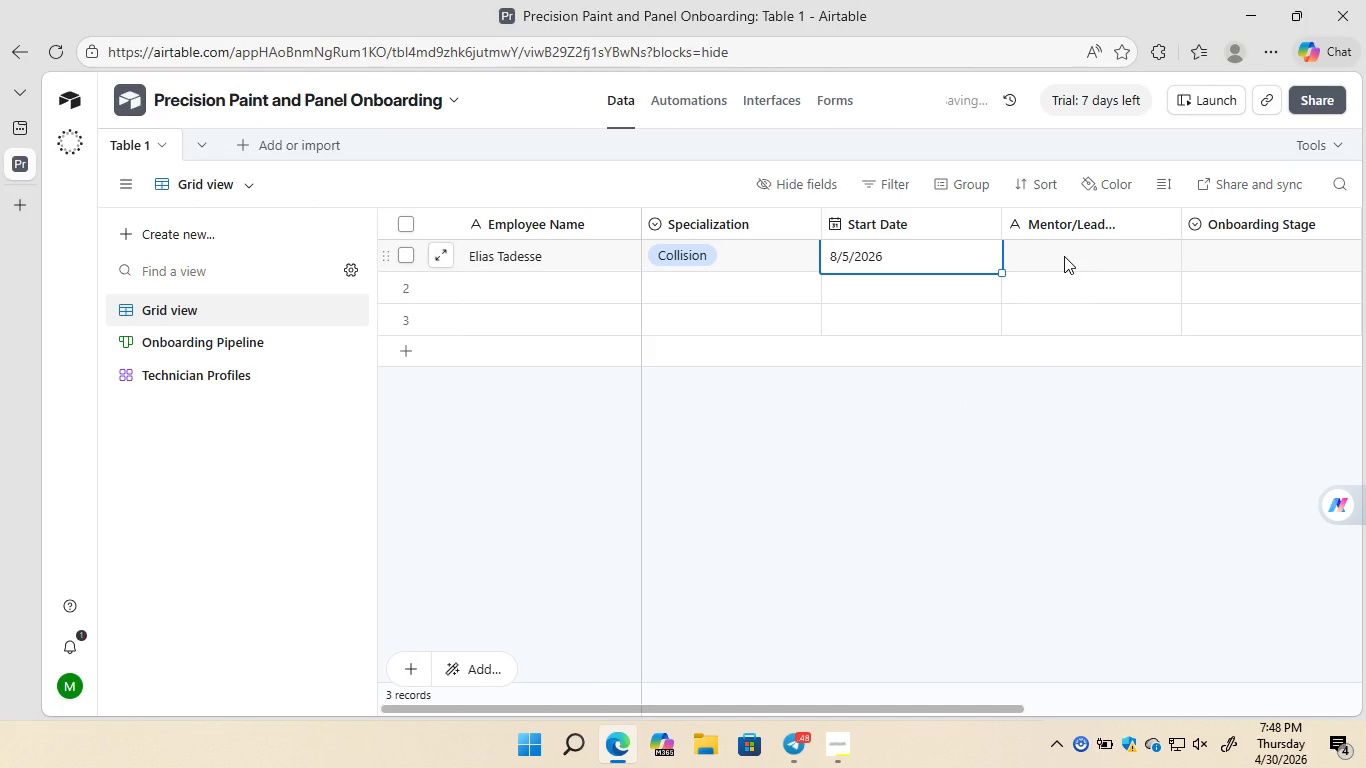 
left_click([1064, 256])
 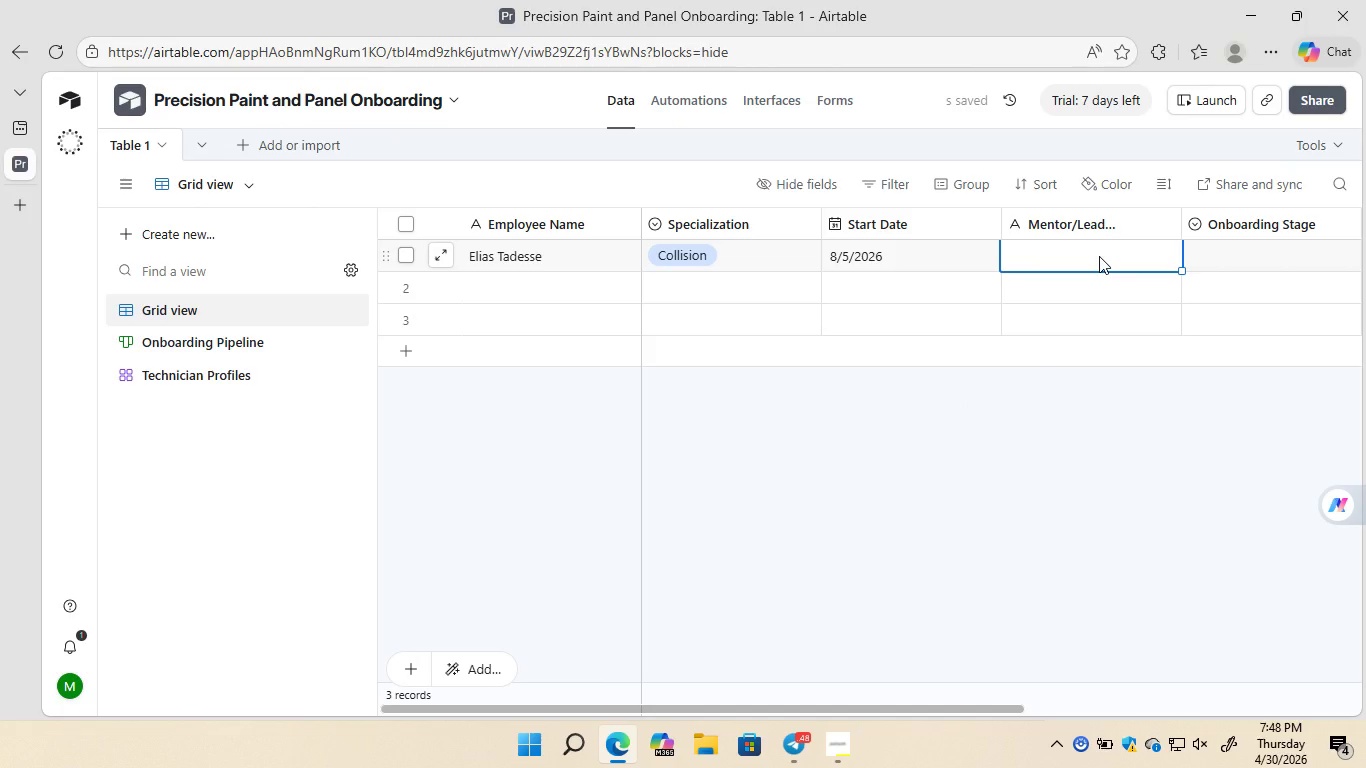 
double_click([1099, 256])
 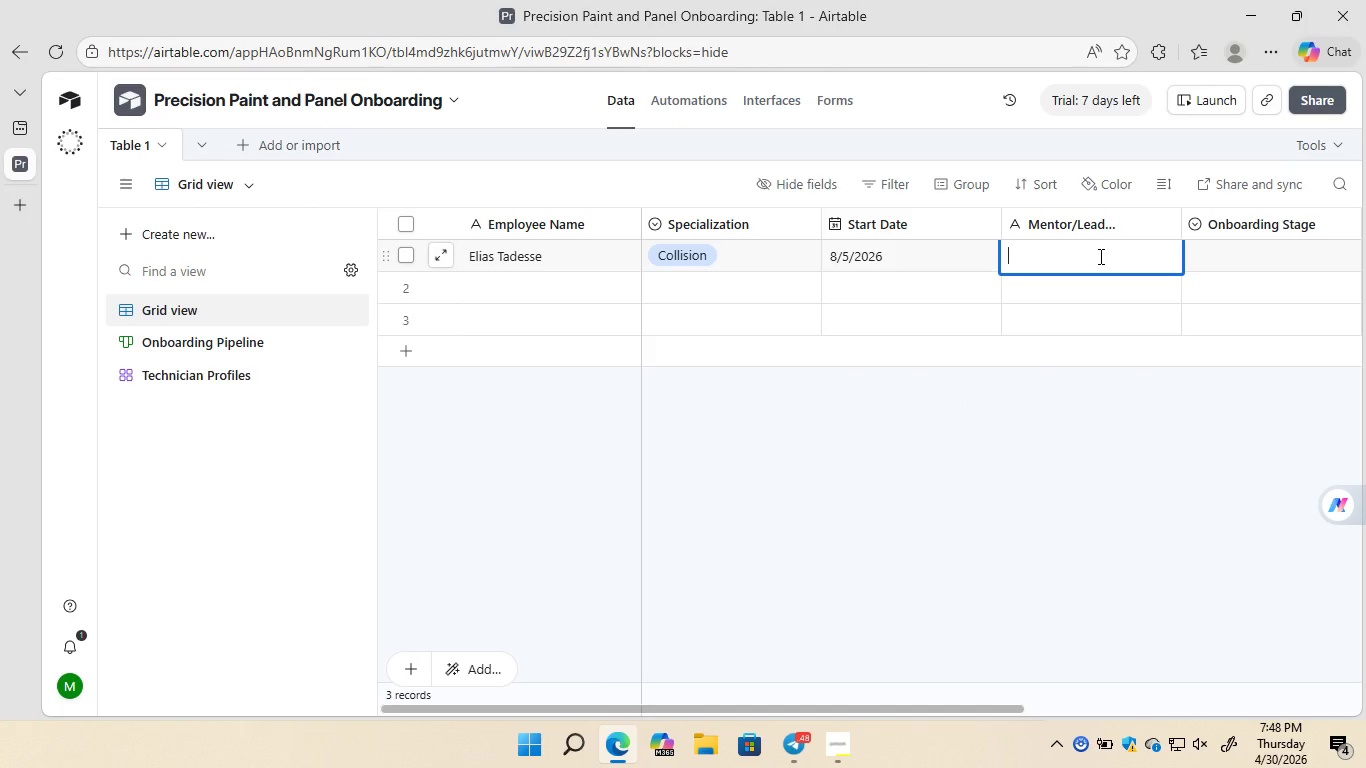 
wait(6.03)
 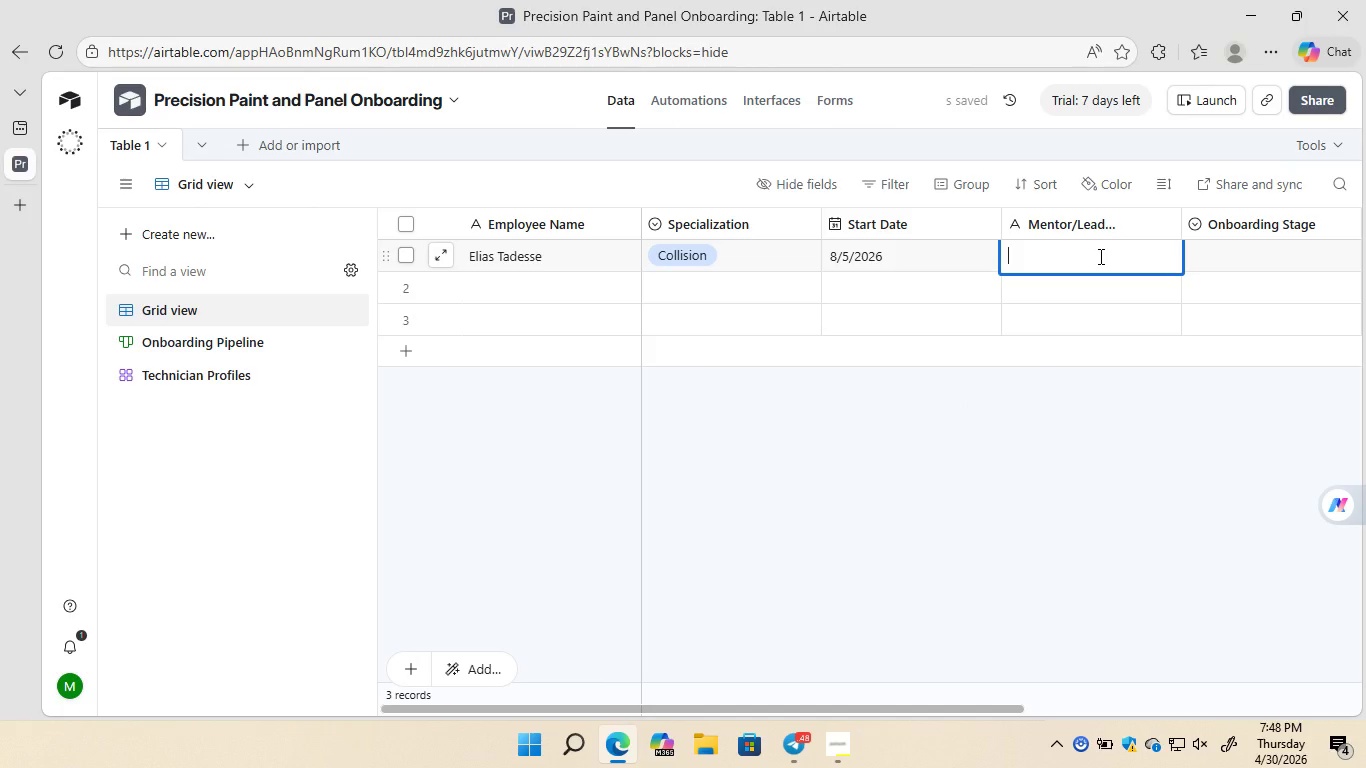 
type(Girma Bekele)
 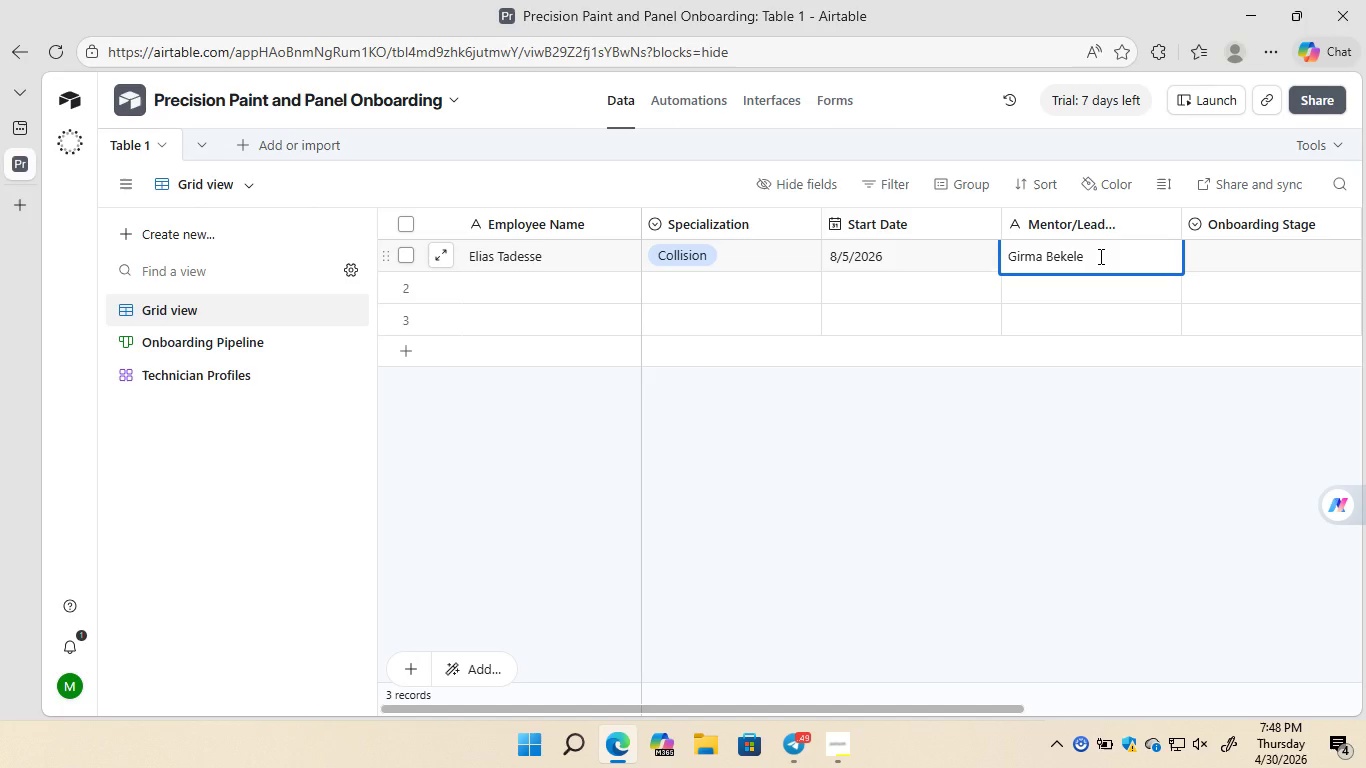 
wait(42.77)
 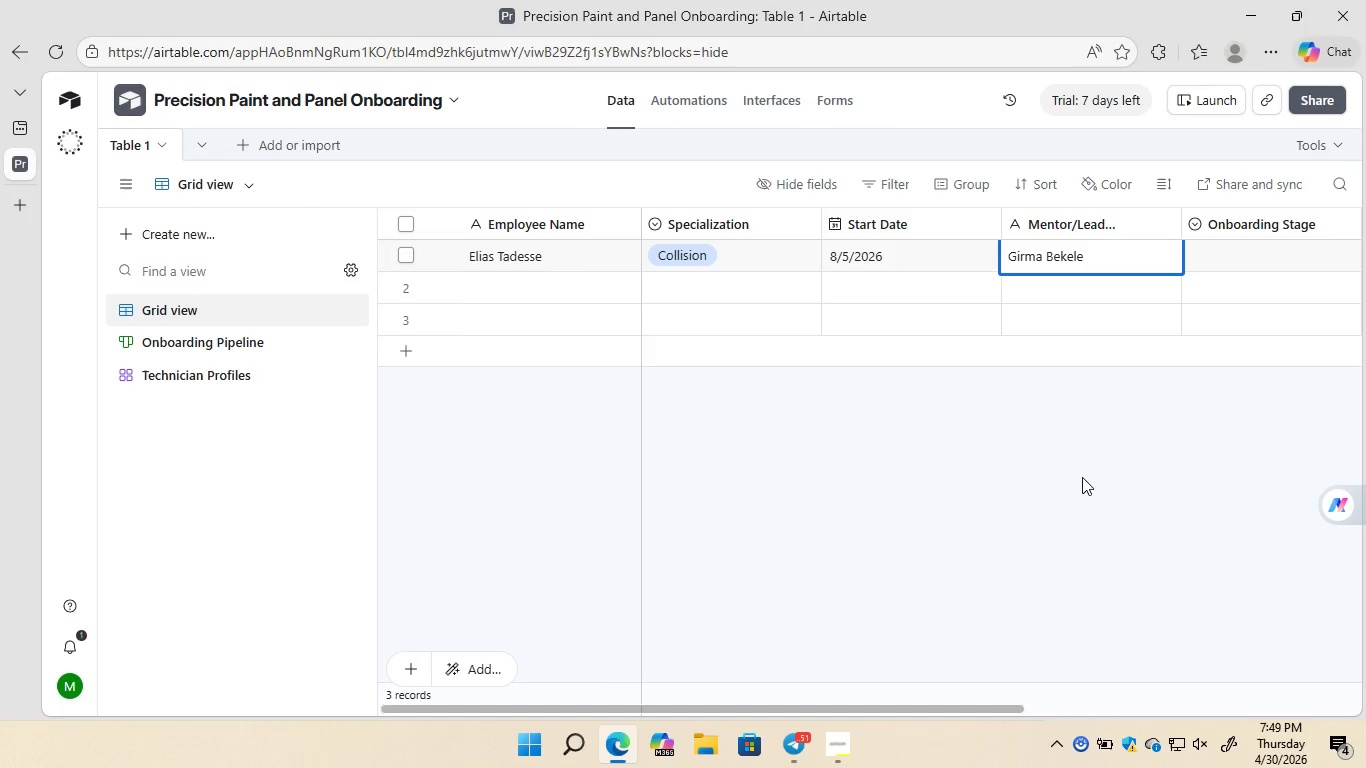 
left_click([1177, 252])
 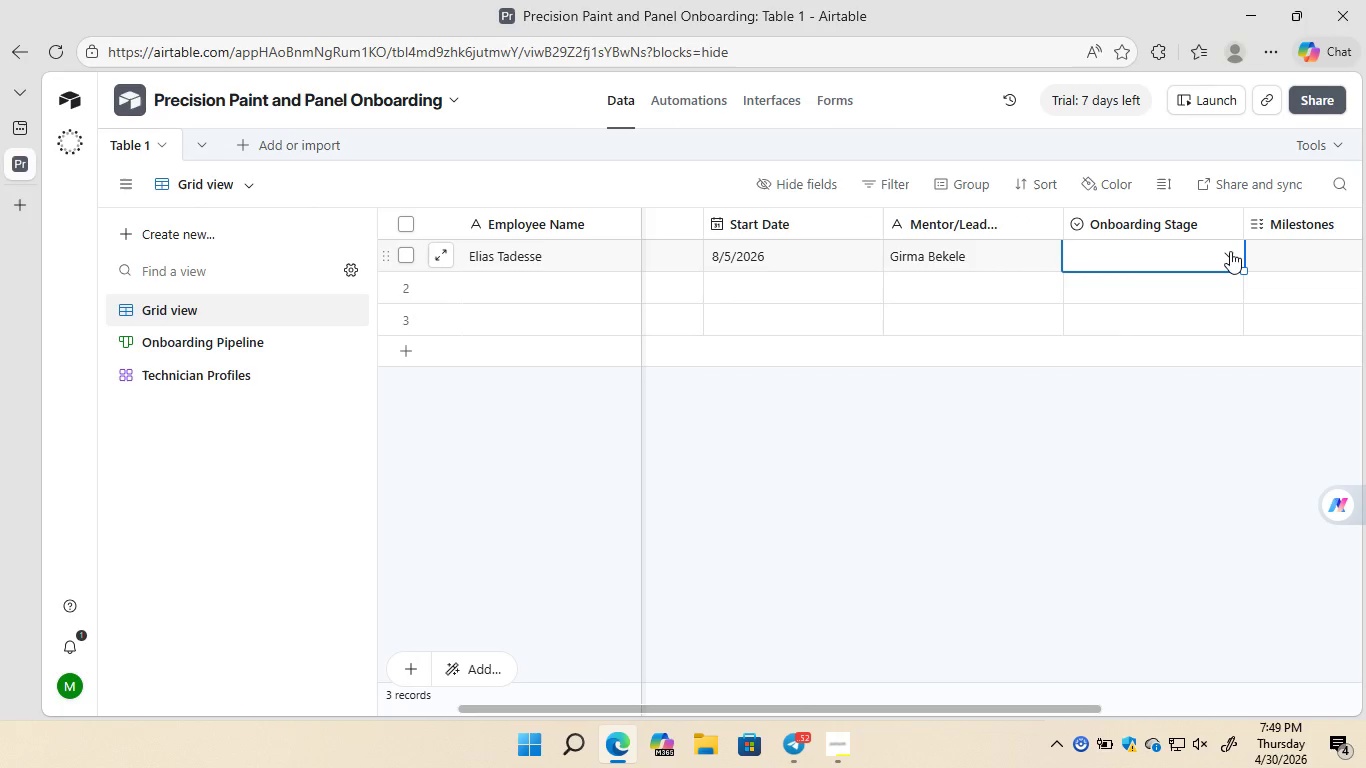 
left_click([1230, 251])
 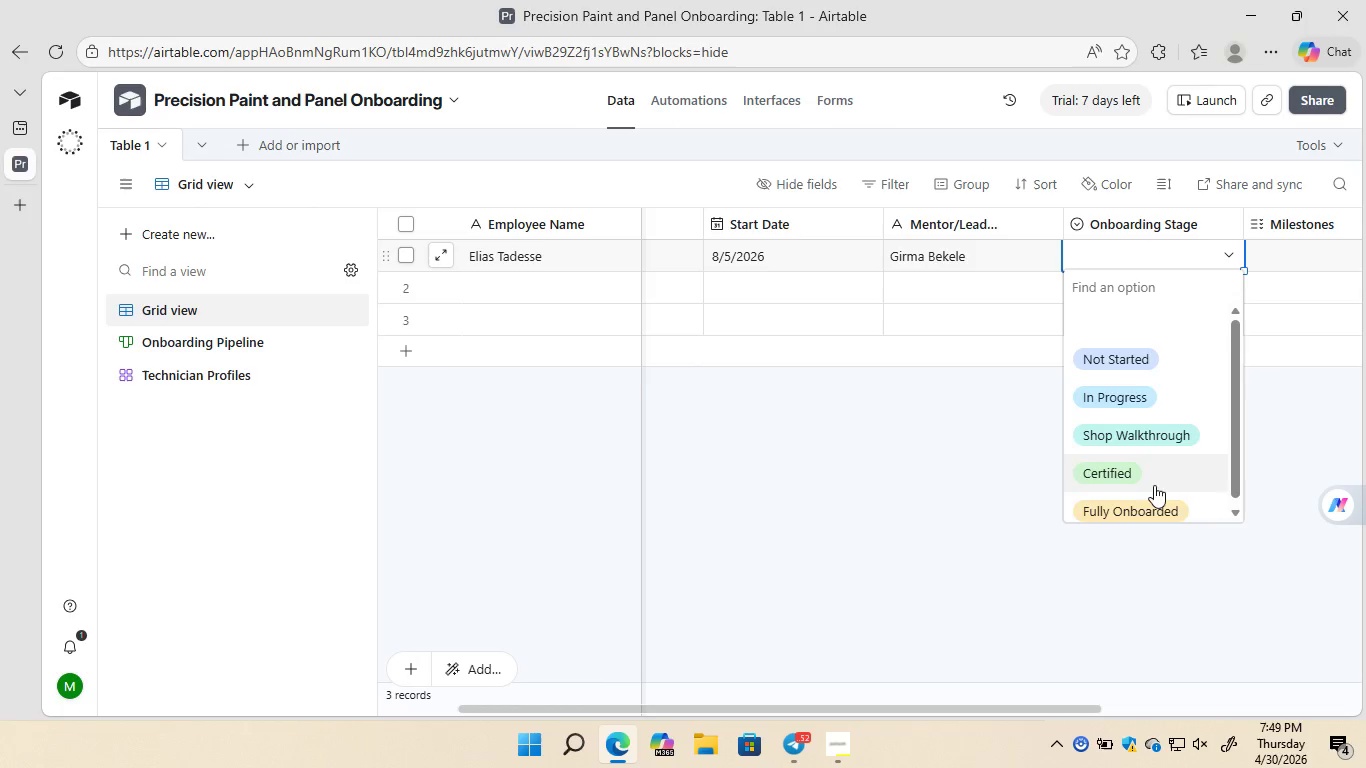 
left_click([1148, 500])
 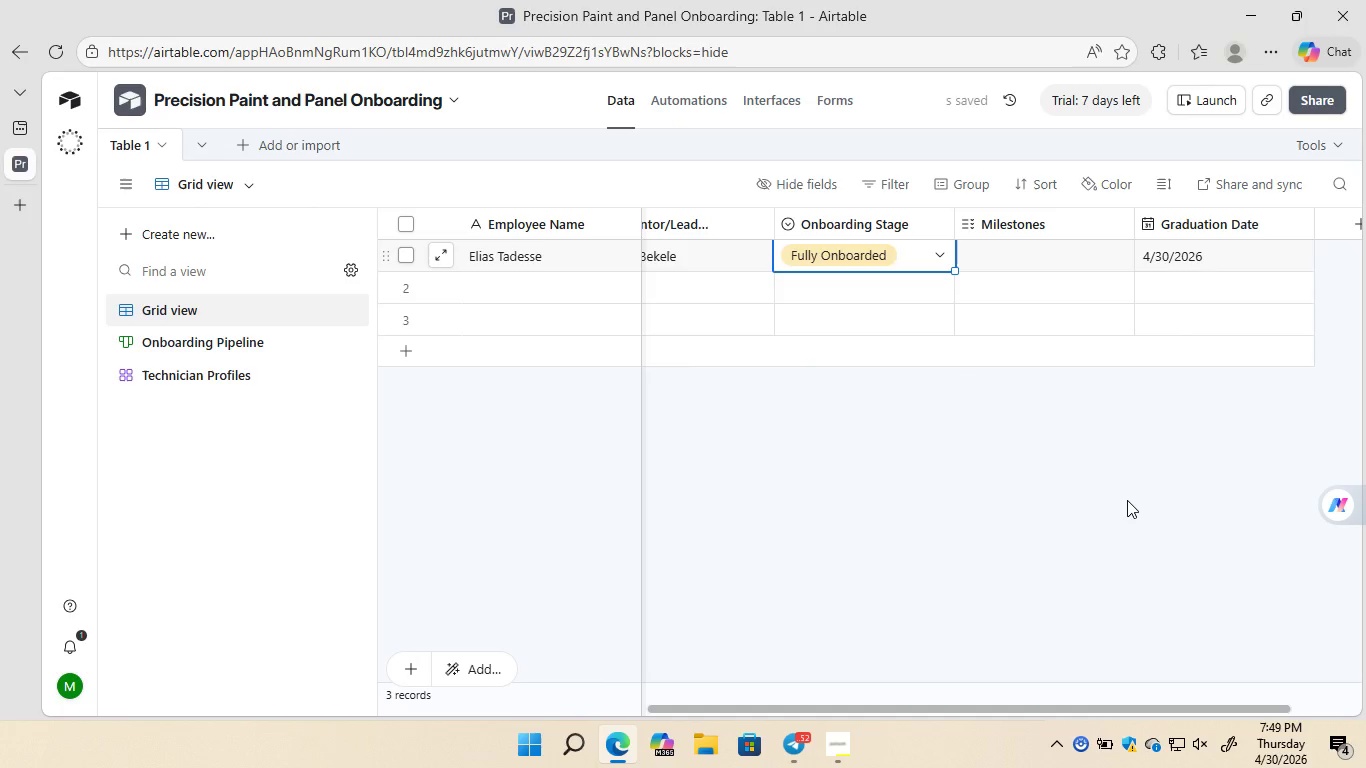 
wait(7.91)
 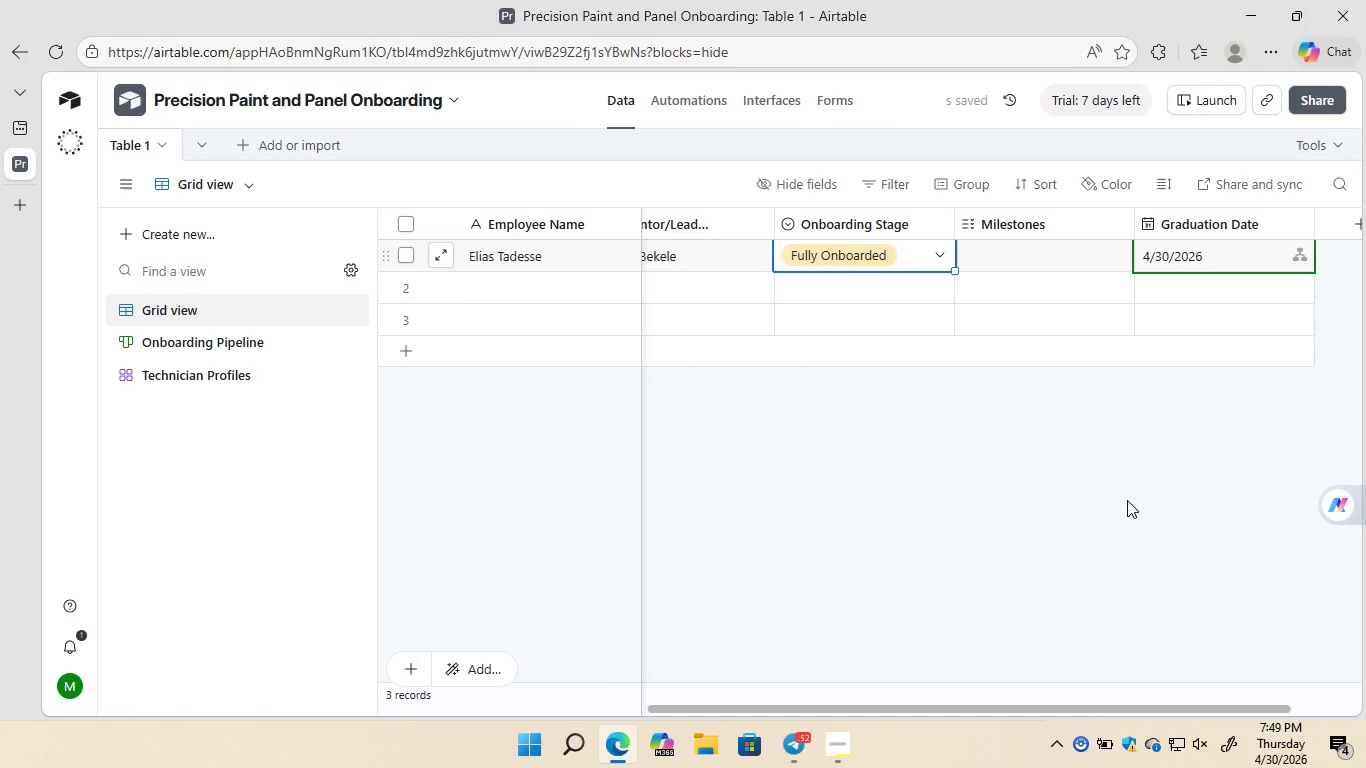 
left_click([1014, 252])
 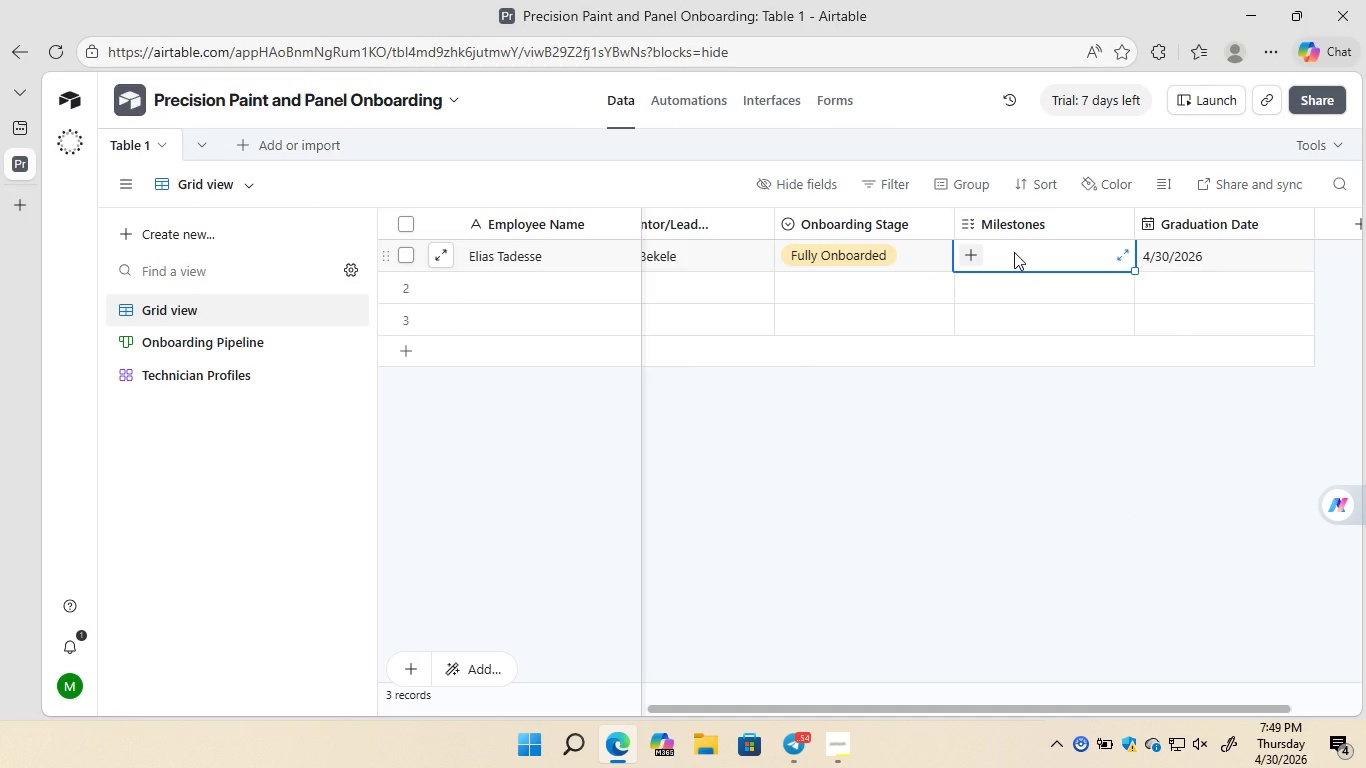 
left_click([1014, 252])
 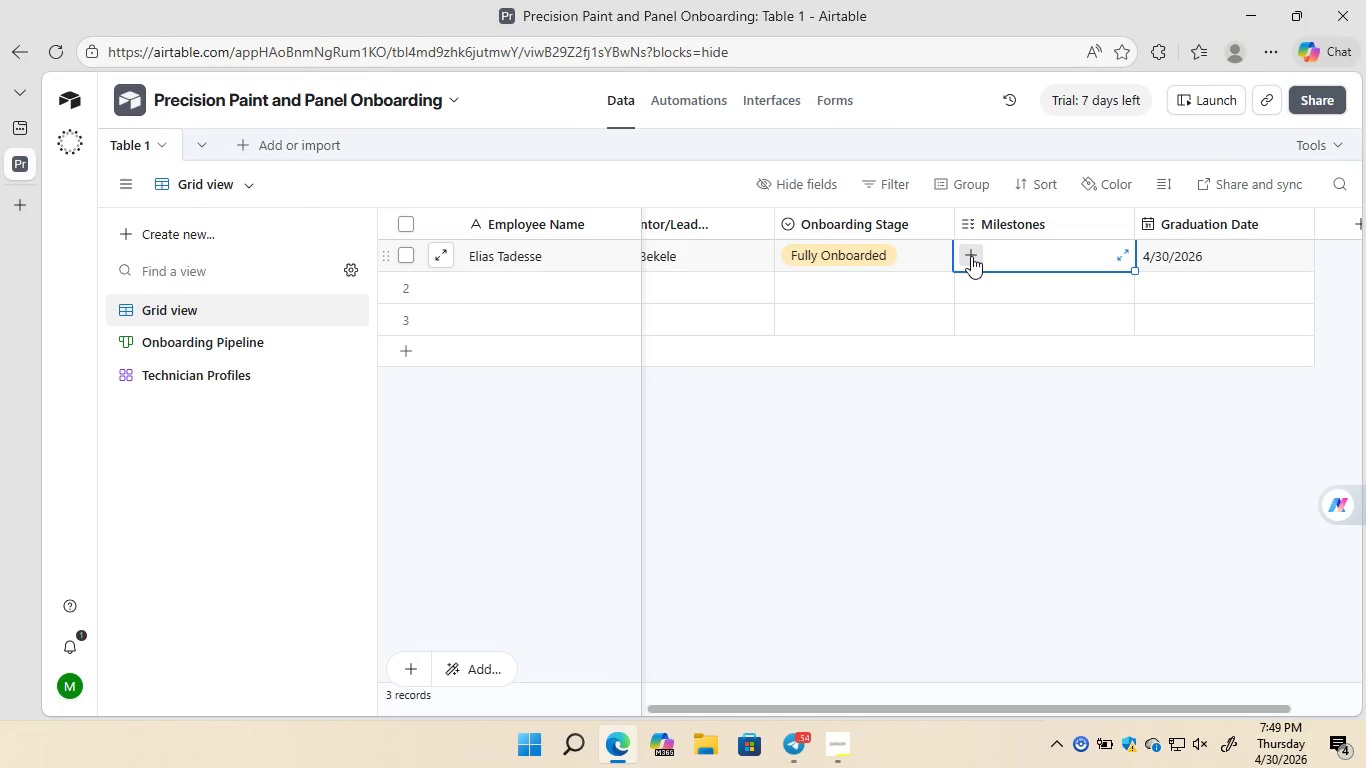 
left_click([971, 256])
 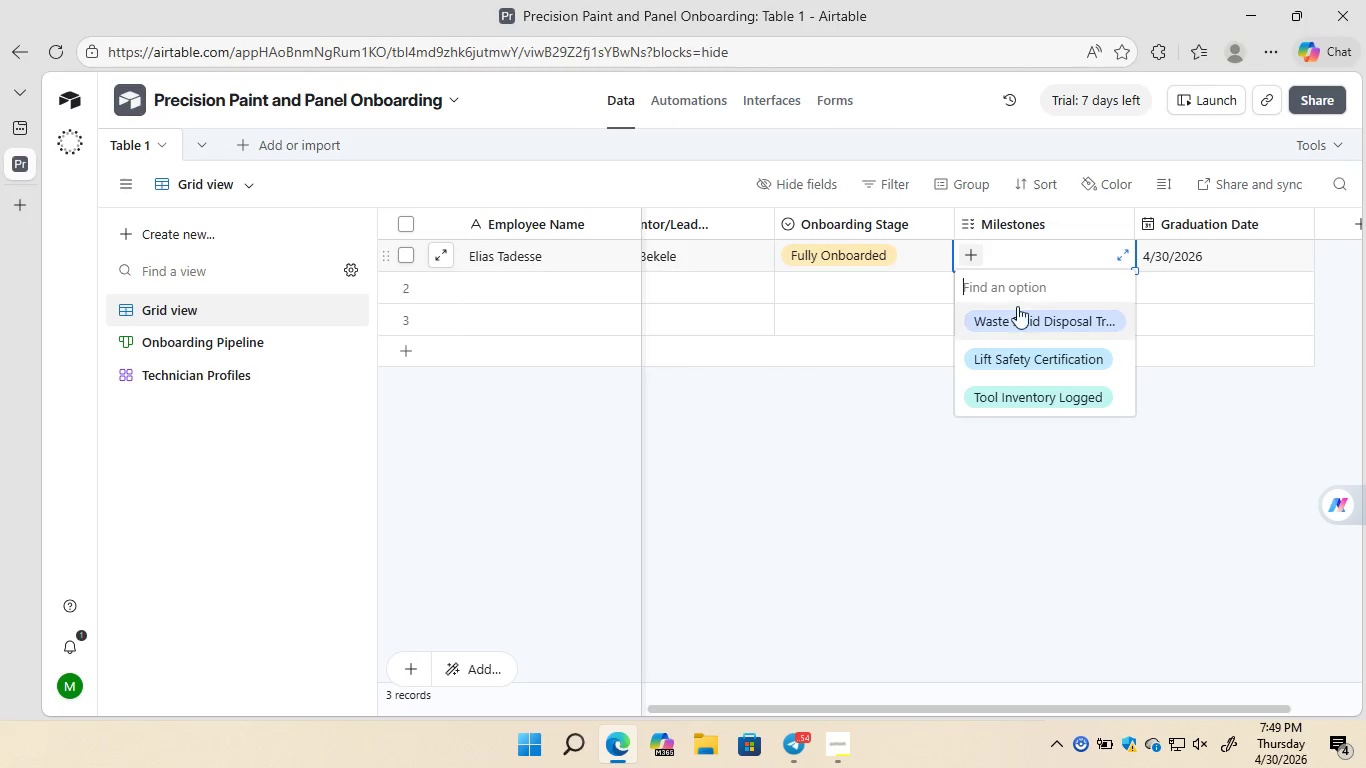 
left_click([1018, 313])
 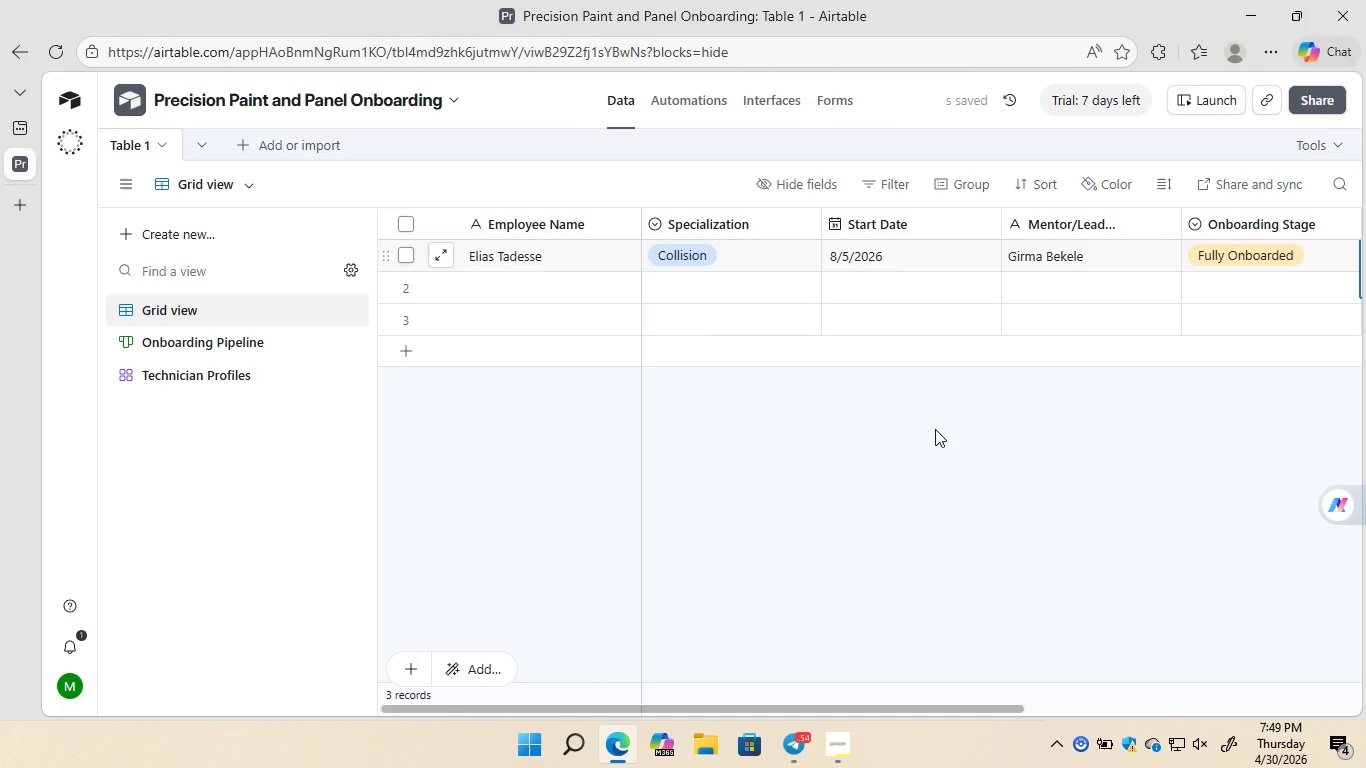 
wait(6.78)
 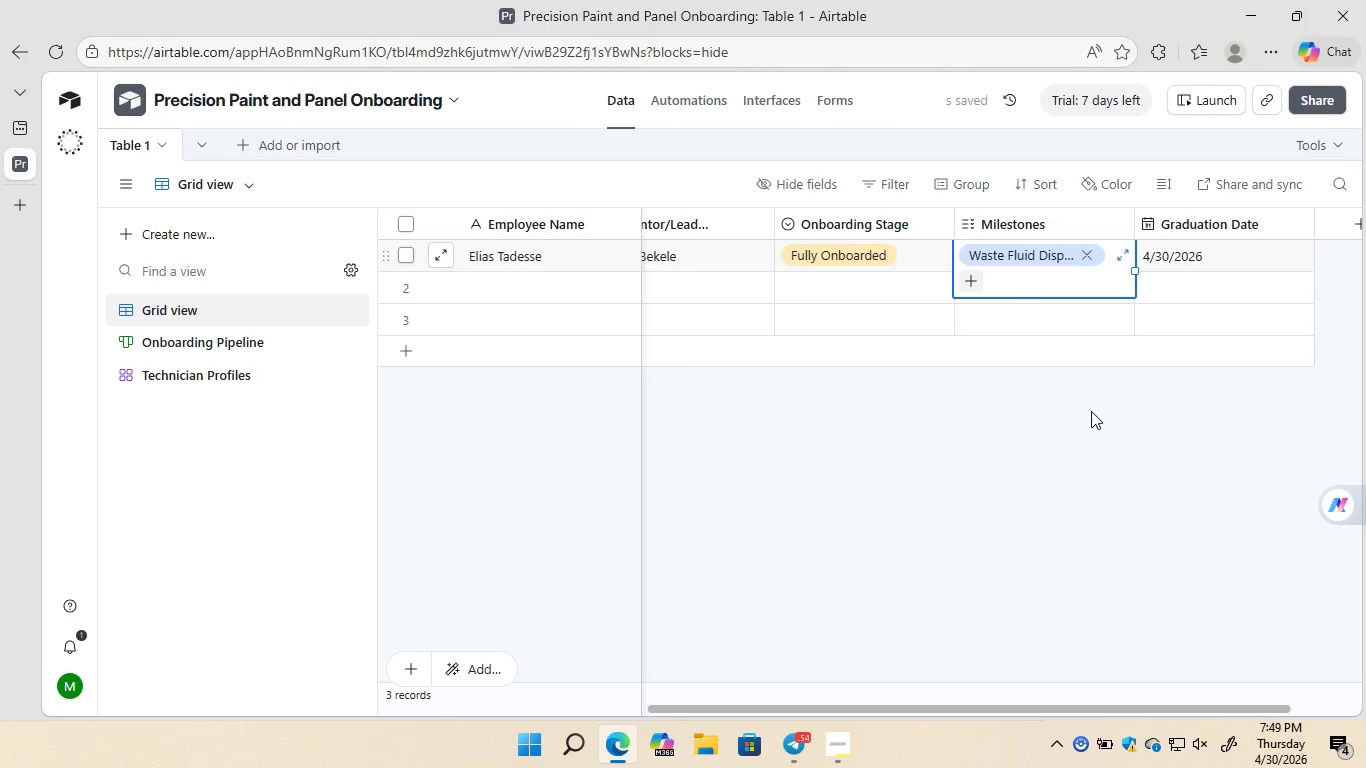 
left_click([485, 294])
 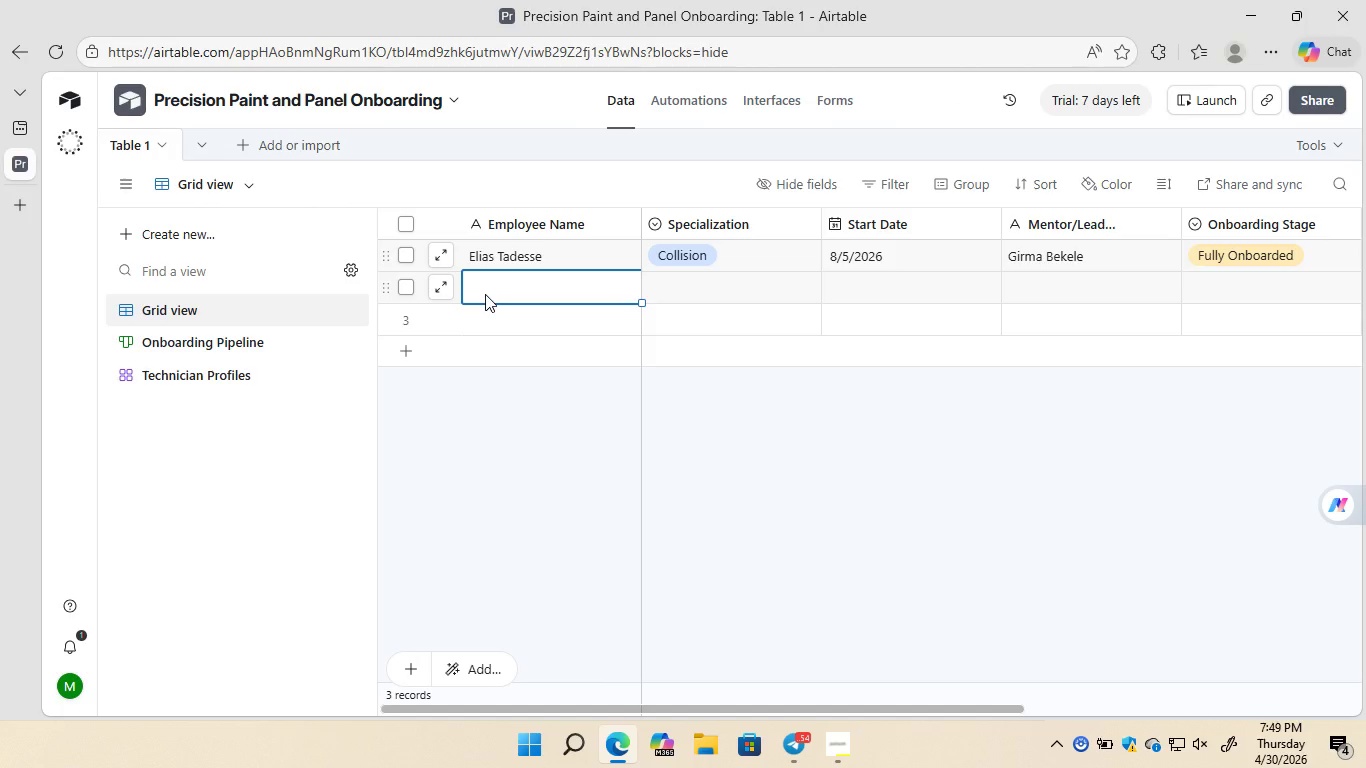 
type(Martha Samuel)
 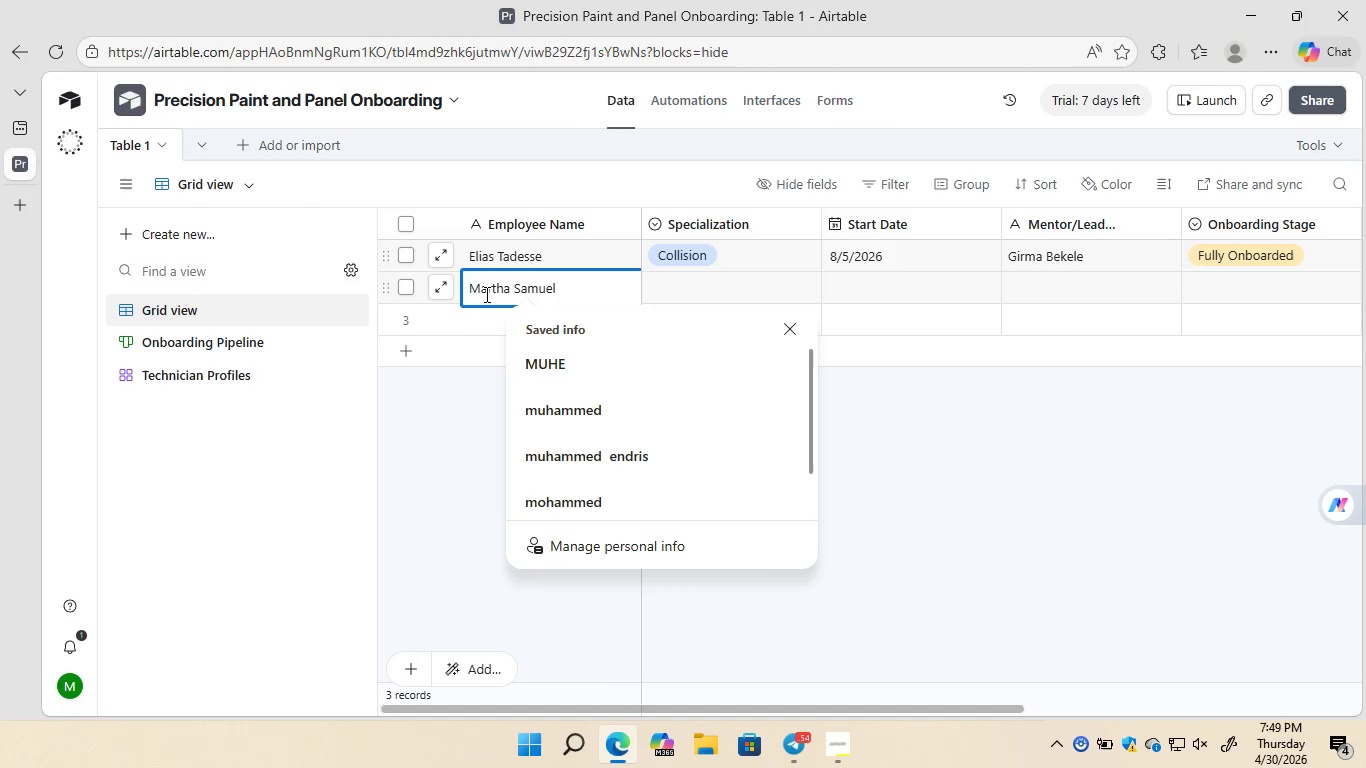 
left_click([691, 294])
 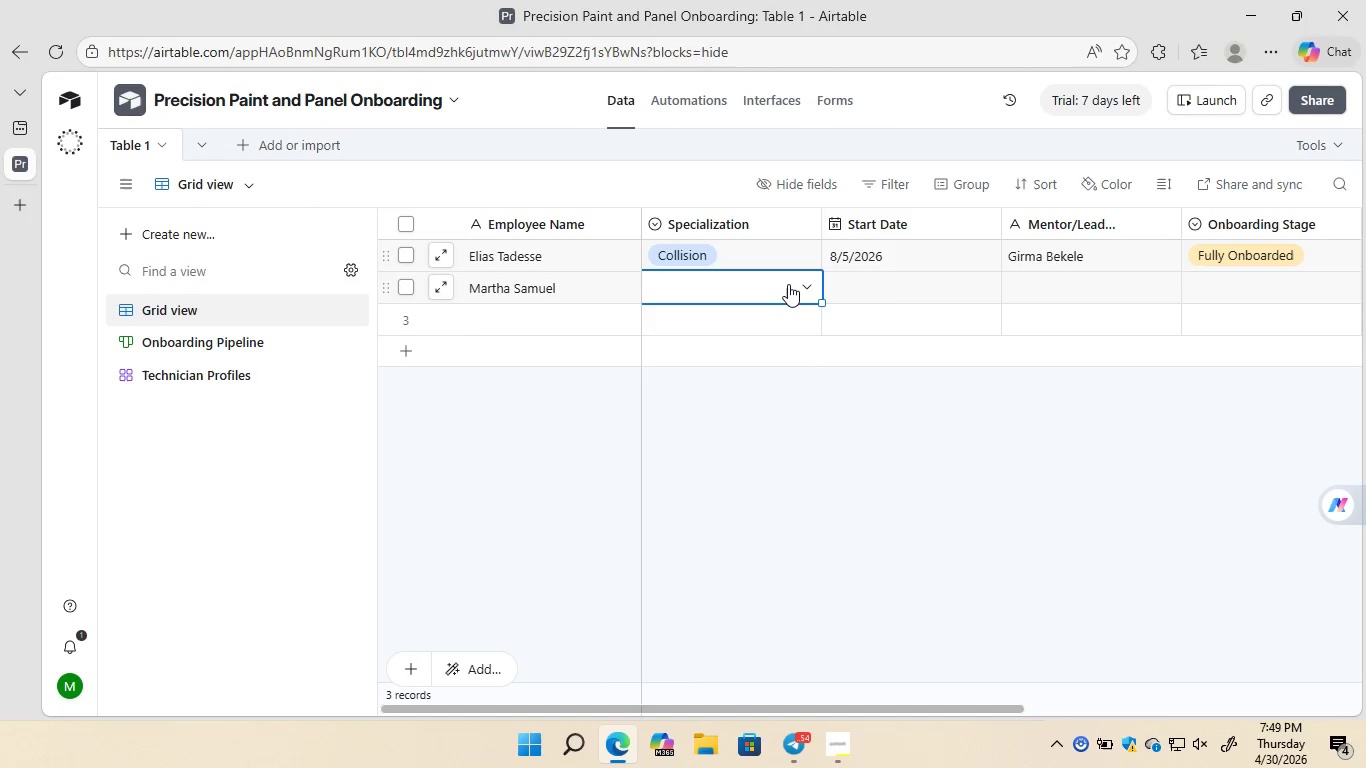 
left_click([791, 286])
 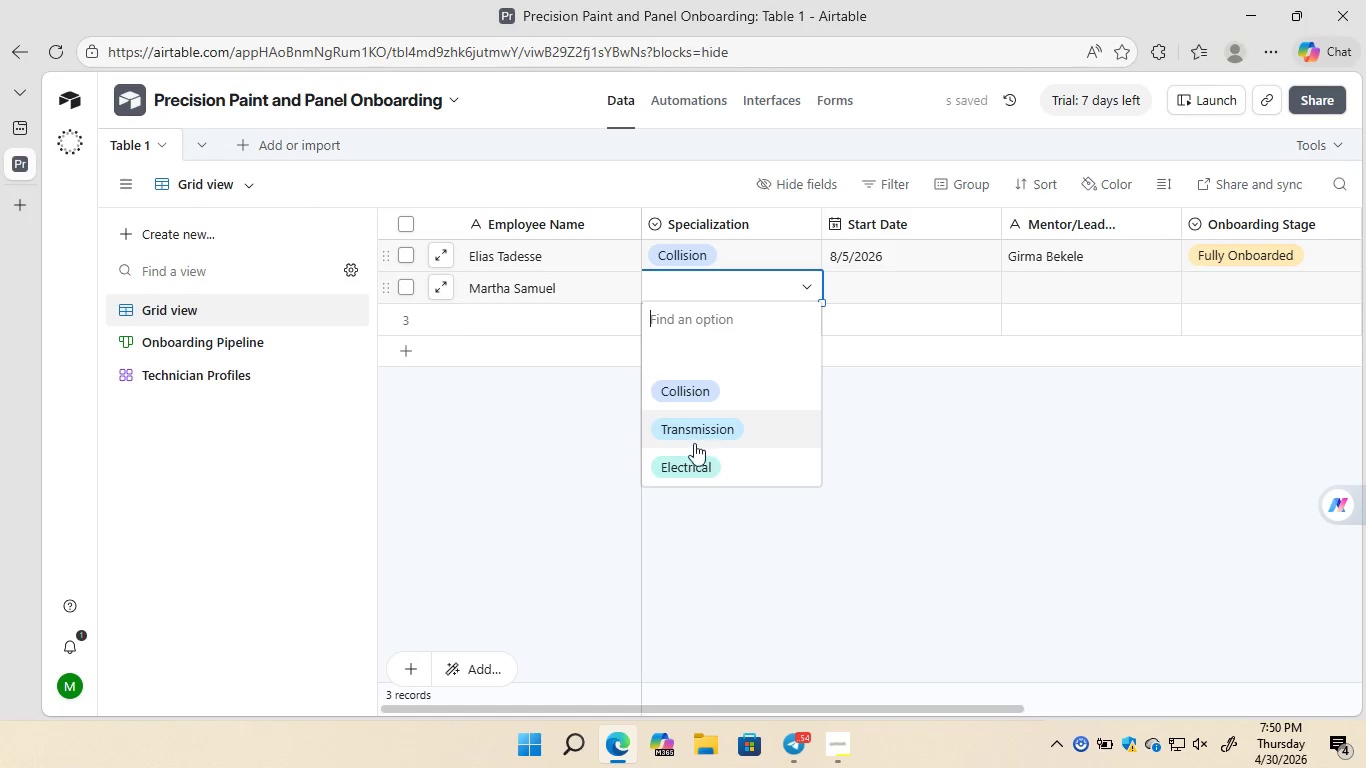 
left_click([693, 460])
 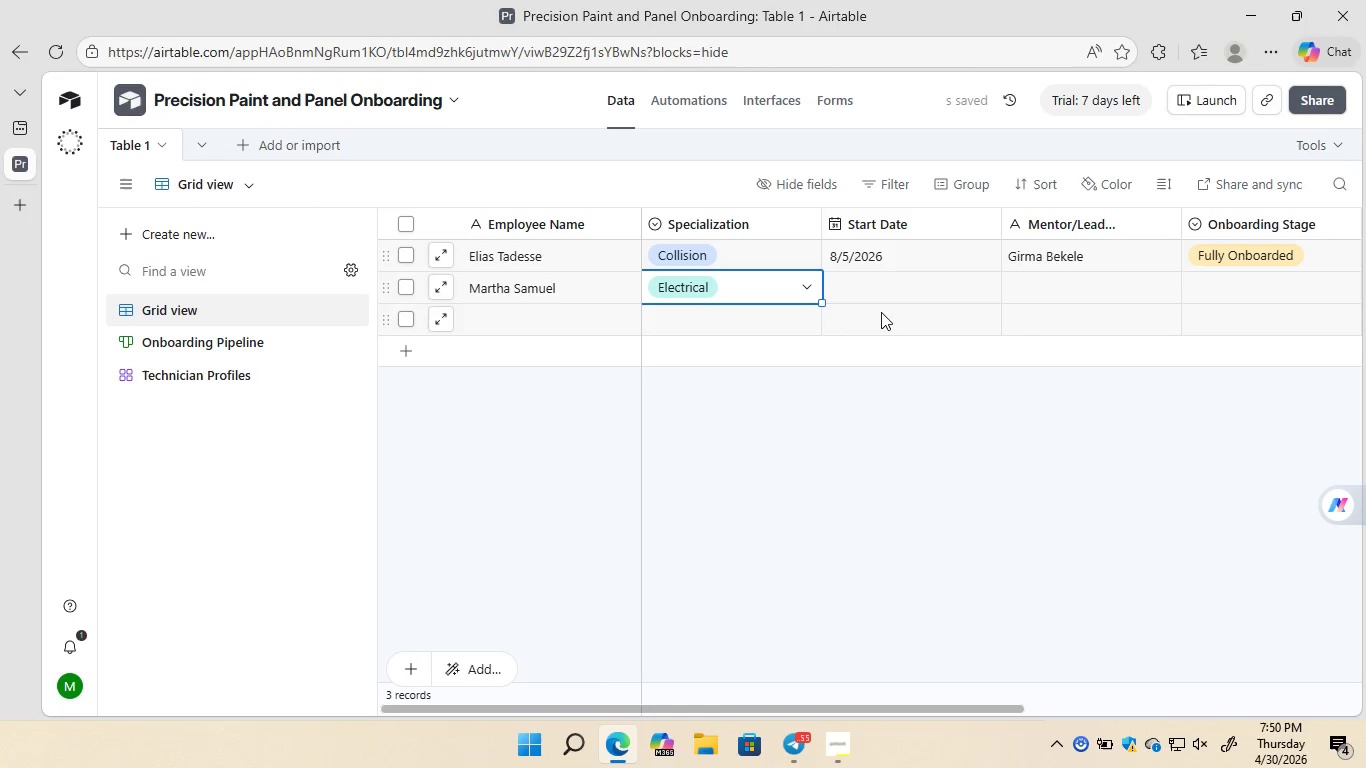 
left_click([868, 291])
 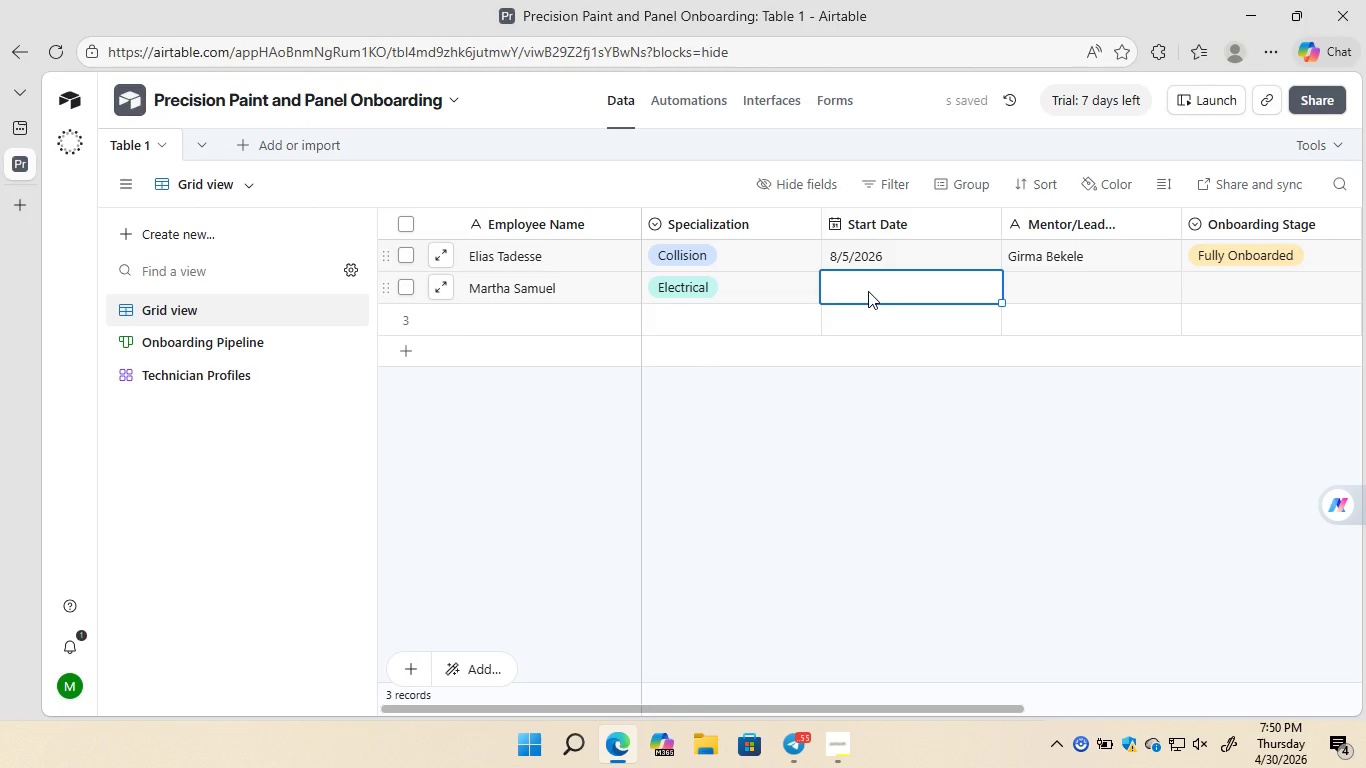 
left_click([868, 291])
 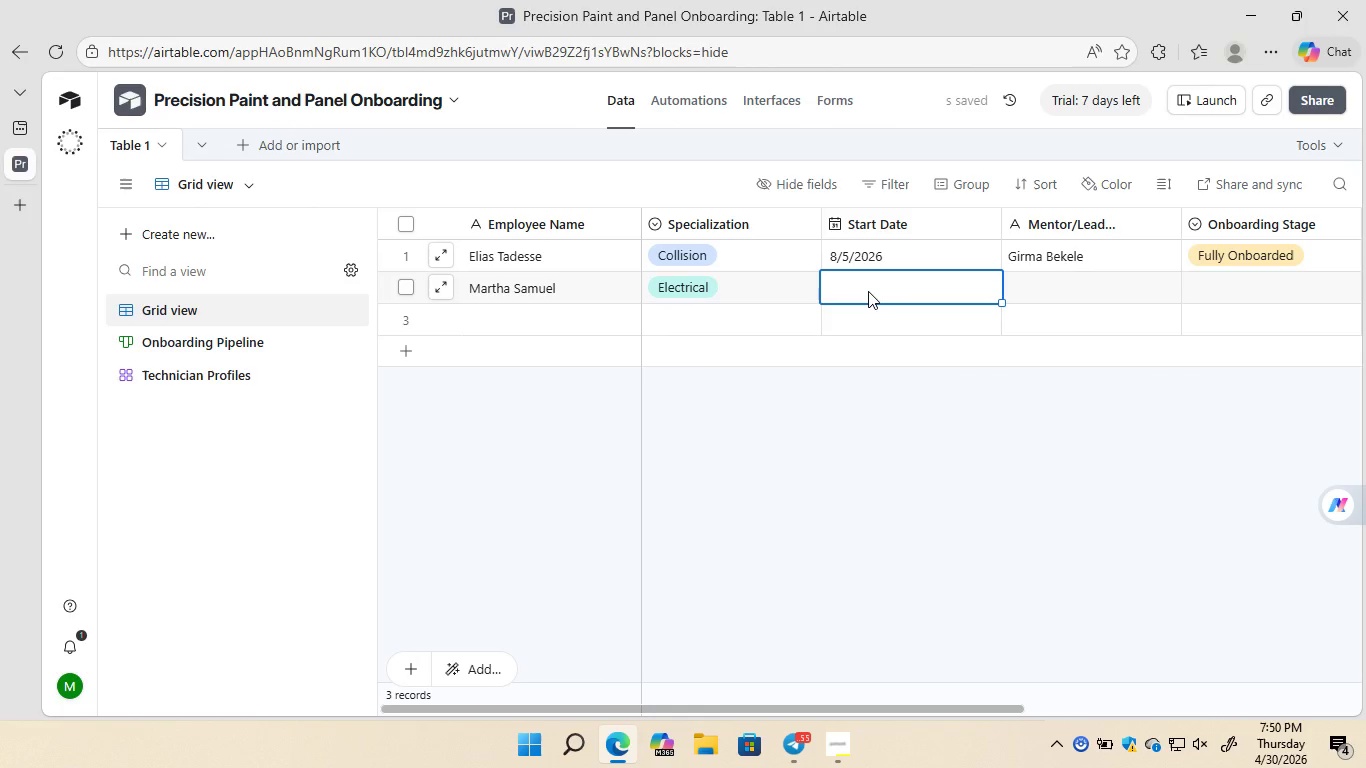 
left_click([868, 291])
 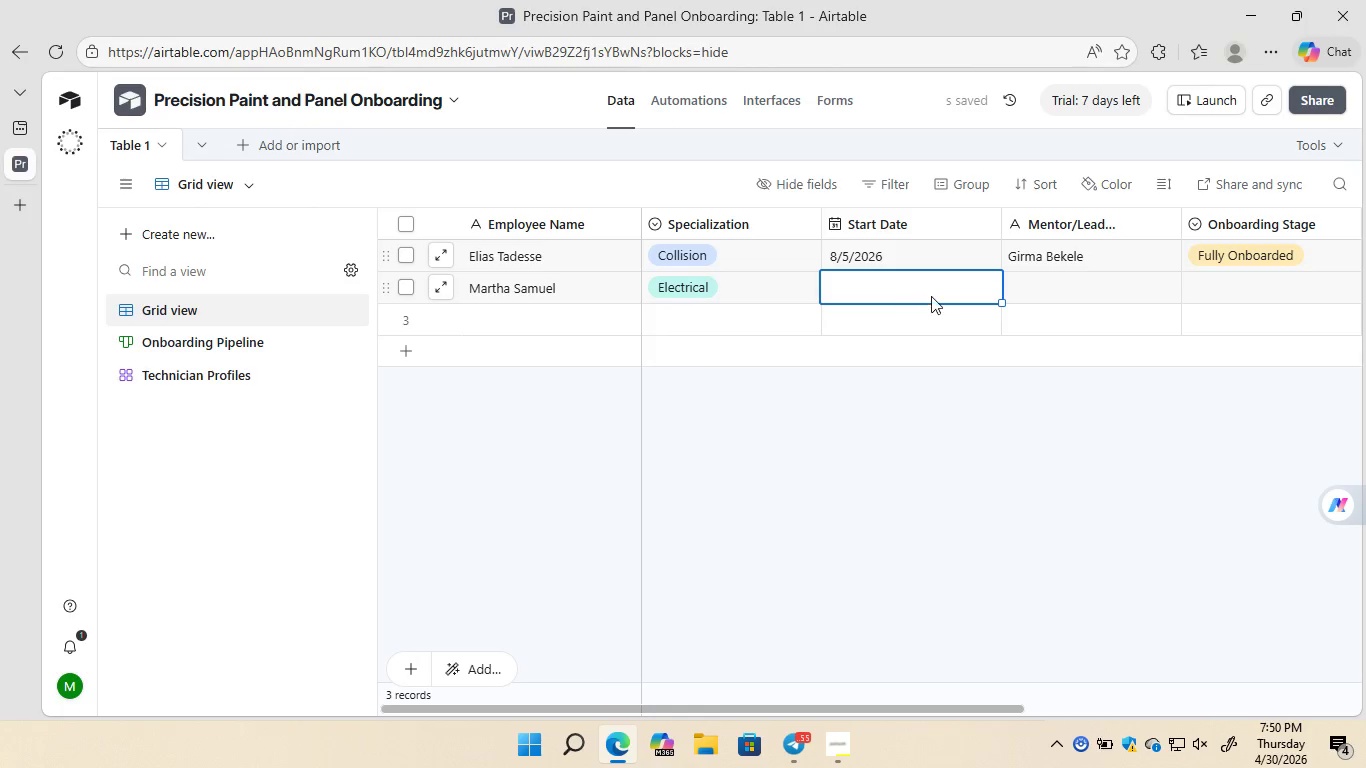 
left_click([932, 296])
 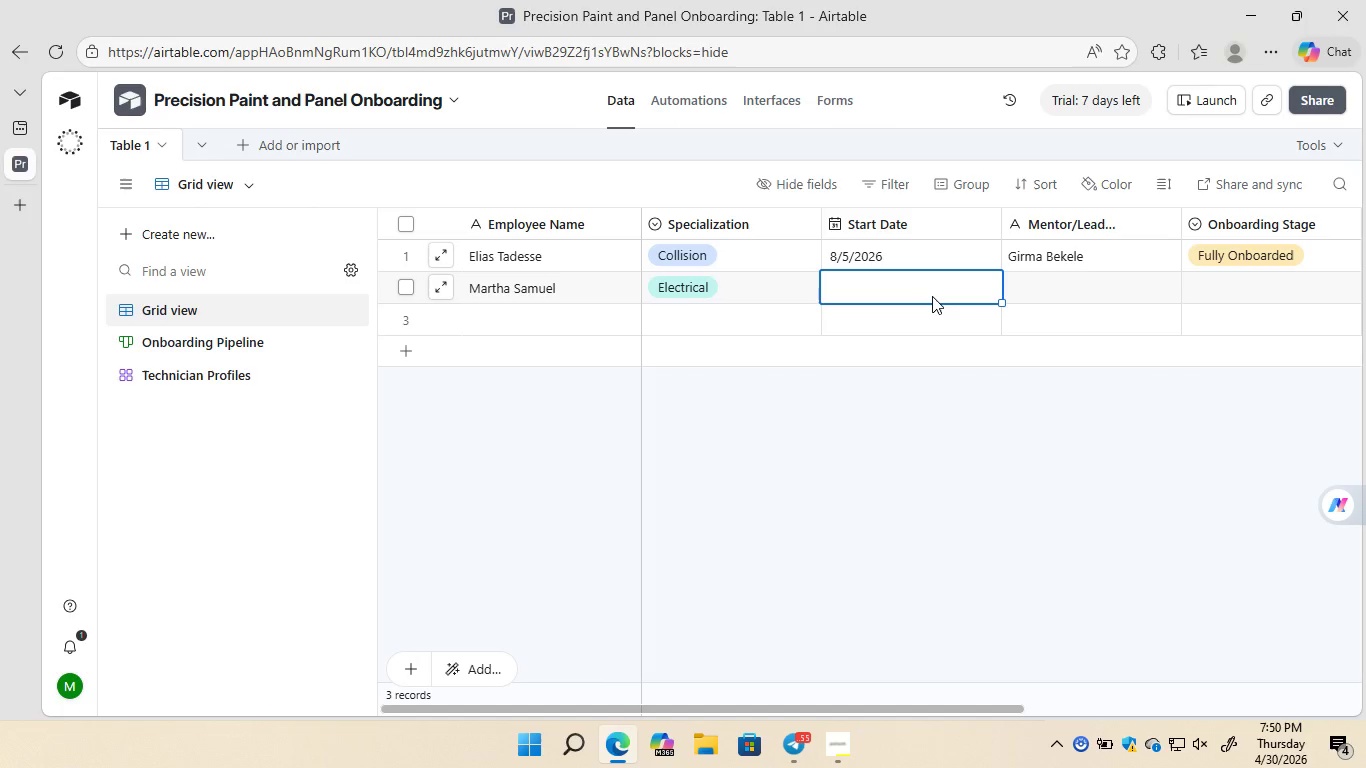 
double_click([932, 296])
 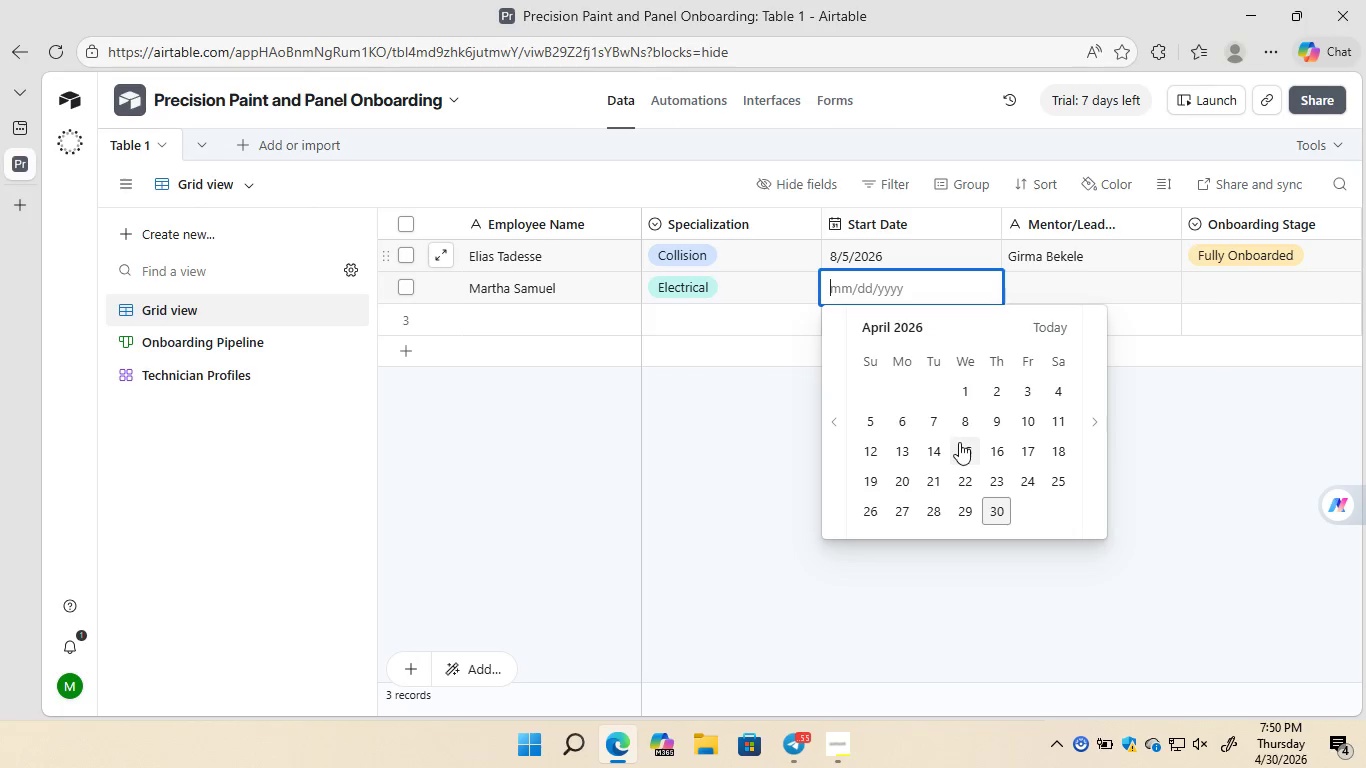 
left_click([961, 451])
 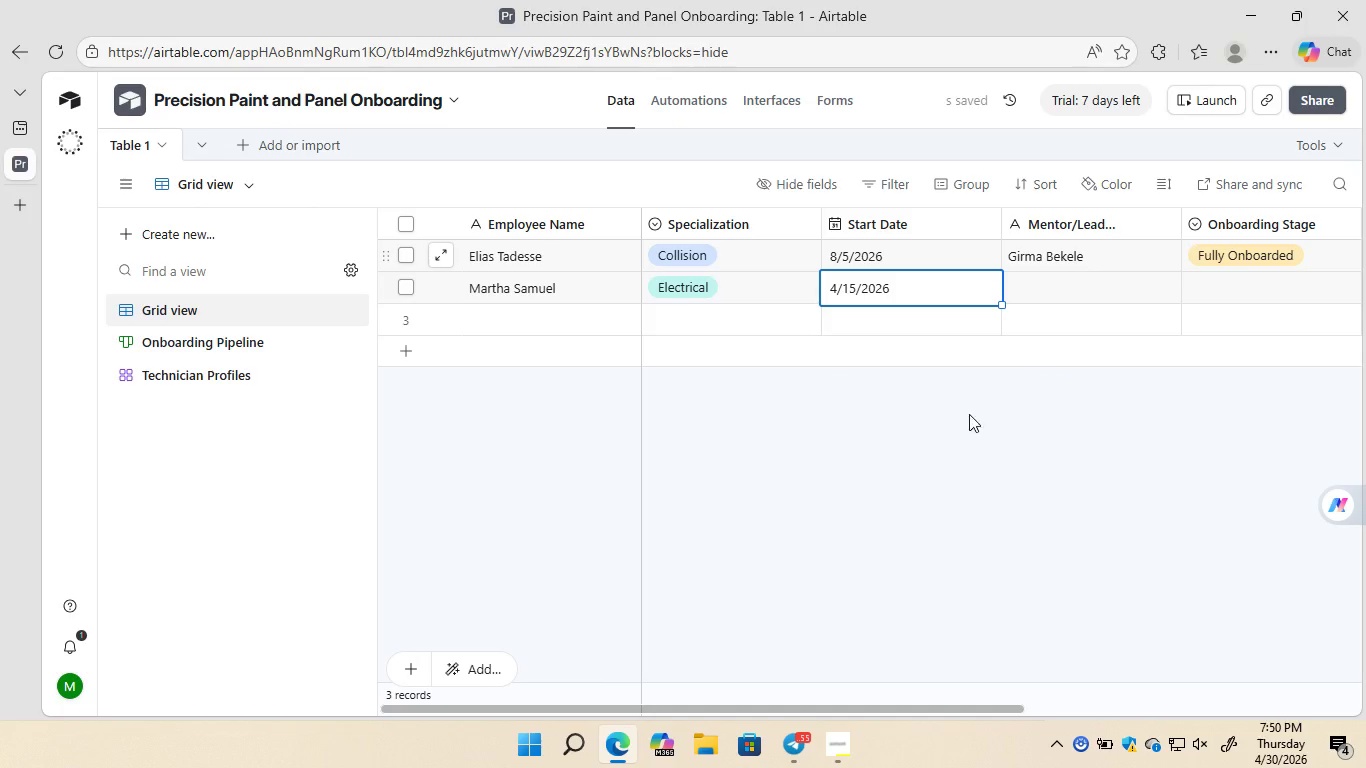 
left_click([1030, 284])
 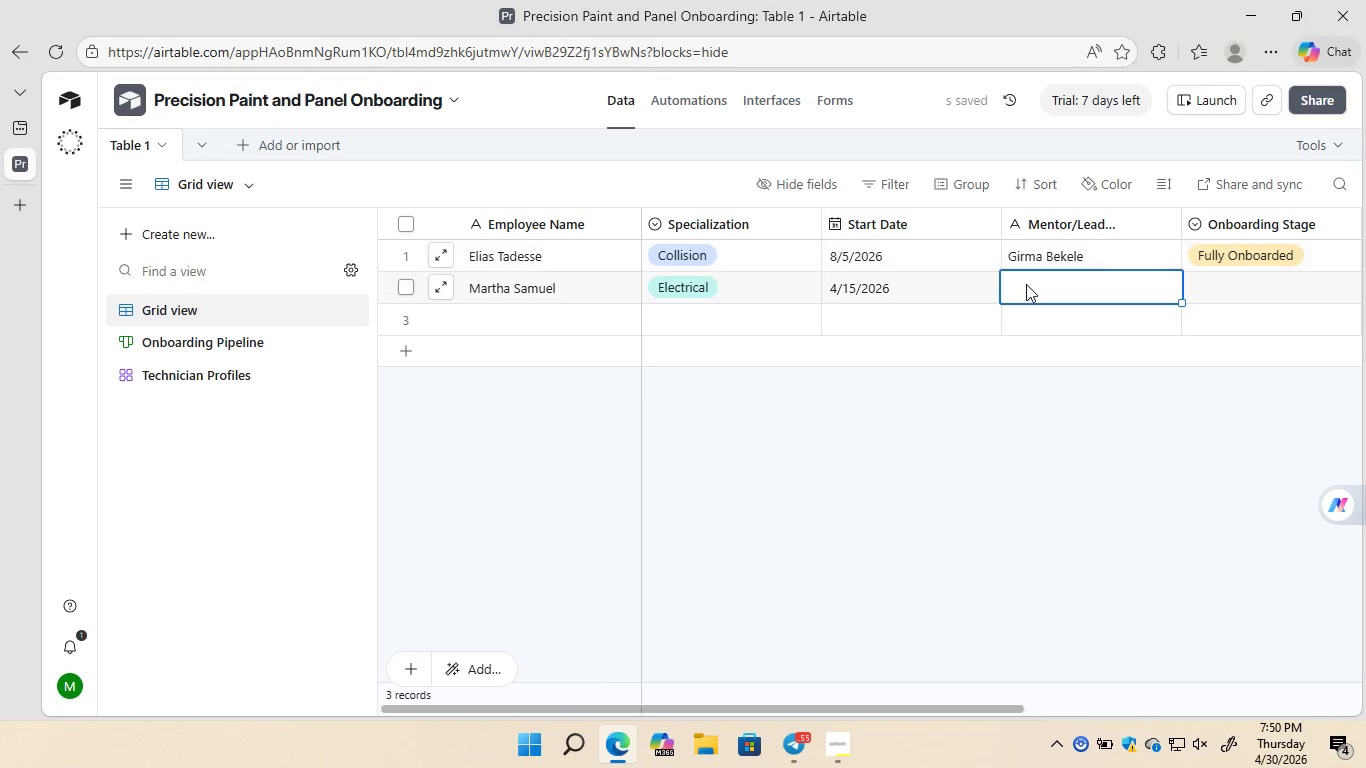 
double_click([1026, 284])
 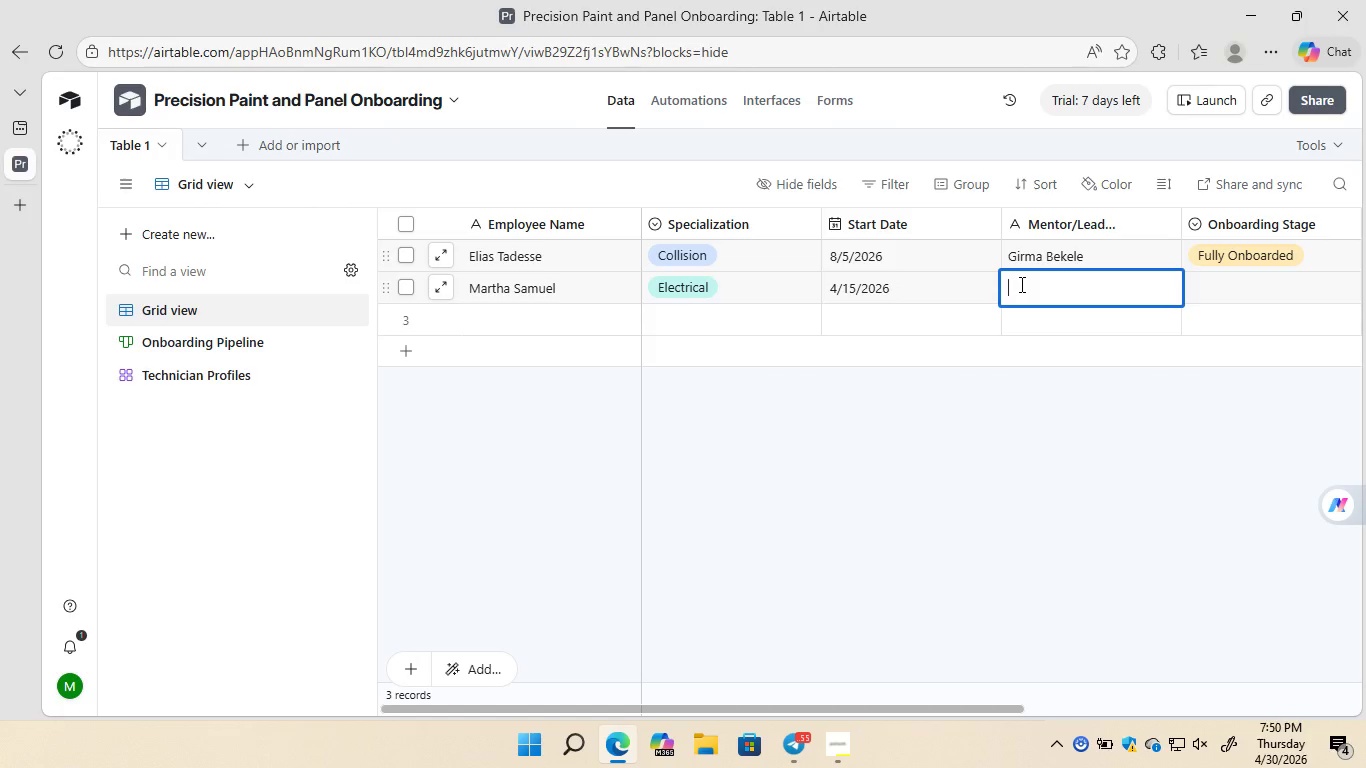 
type(Helen Tesfaye)
 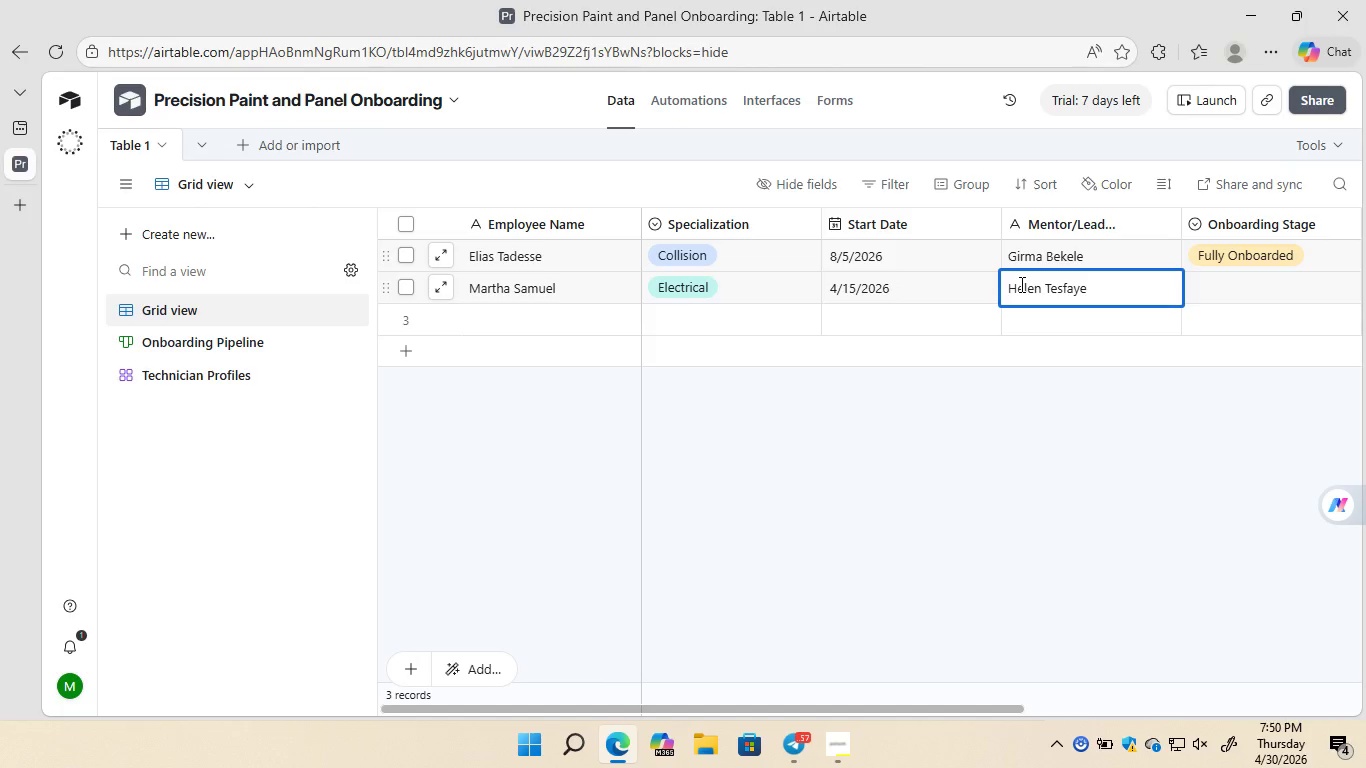 
double_click([1265, 289])
 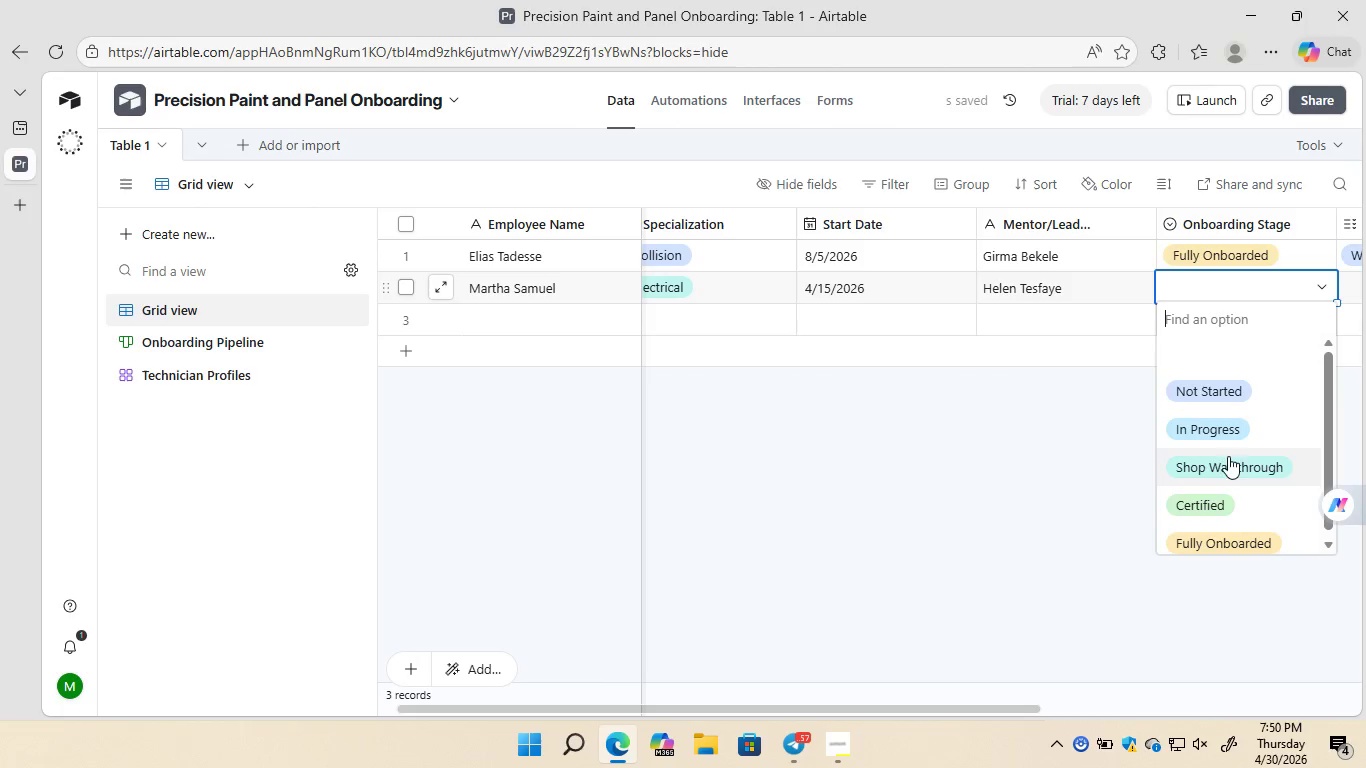 
left_click([1228, 463])
 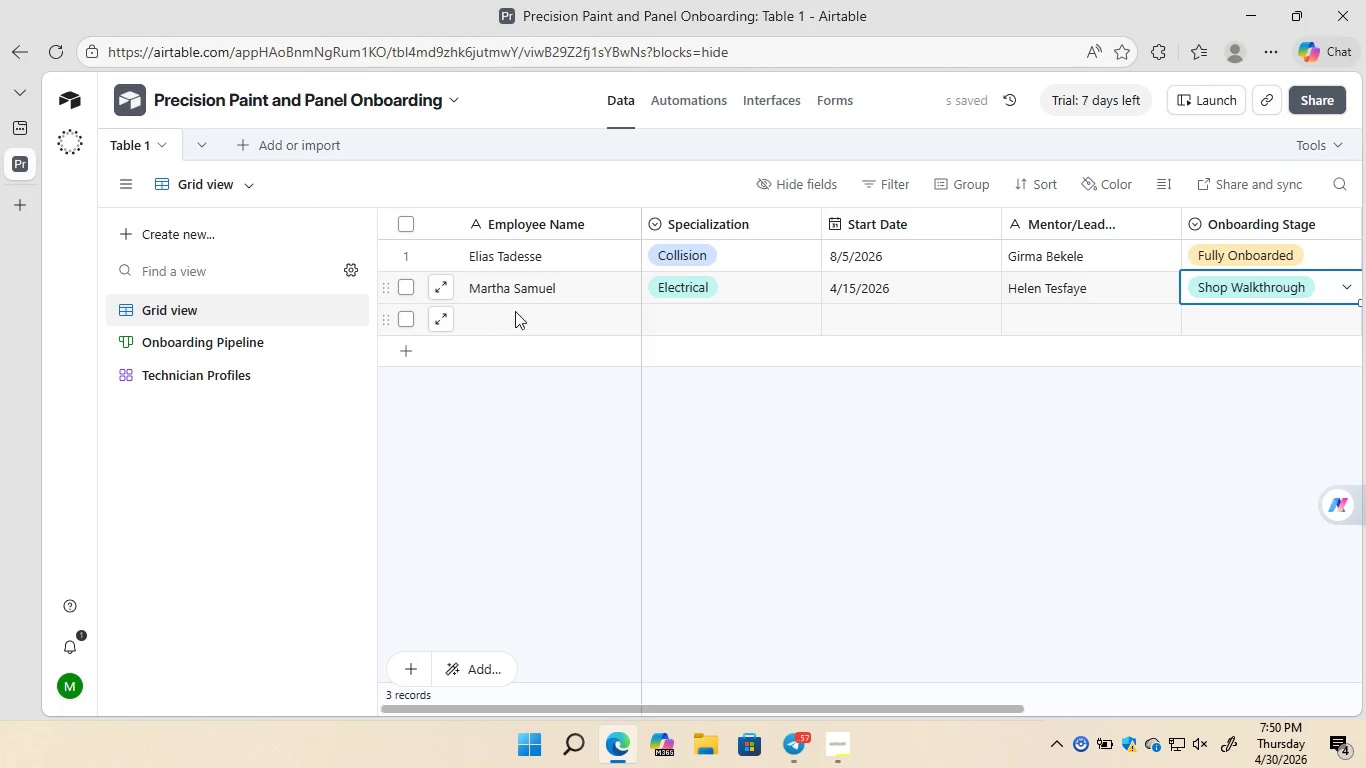 
double_click([499, 311])
 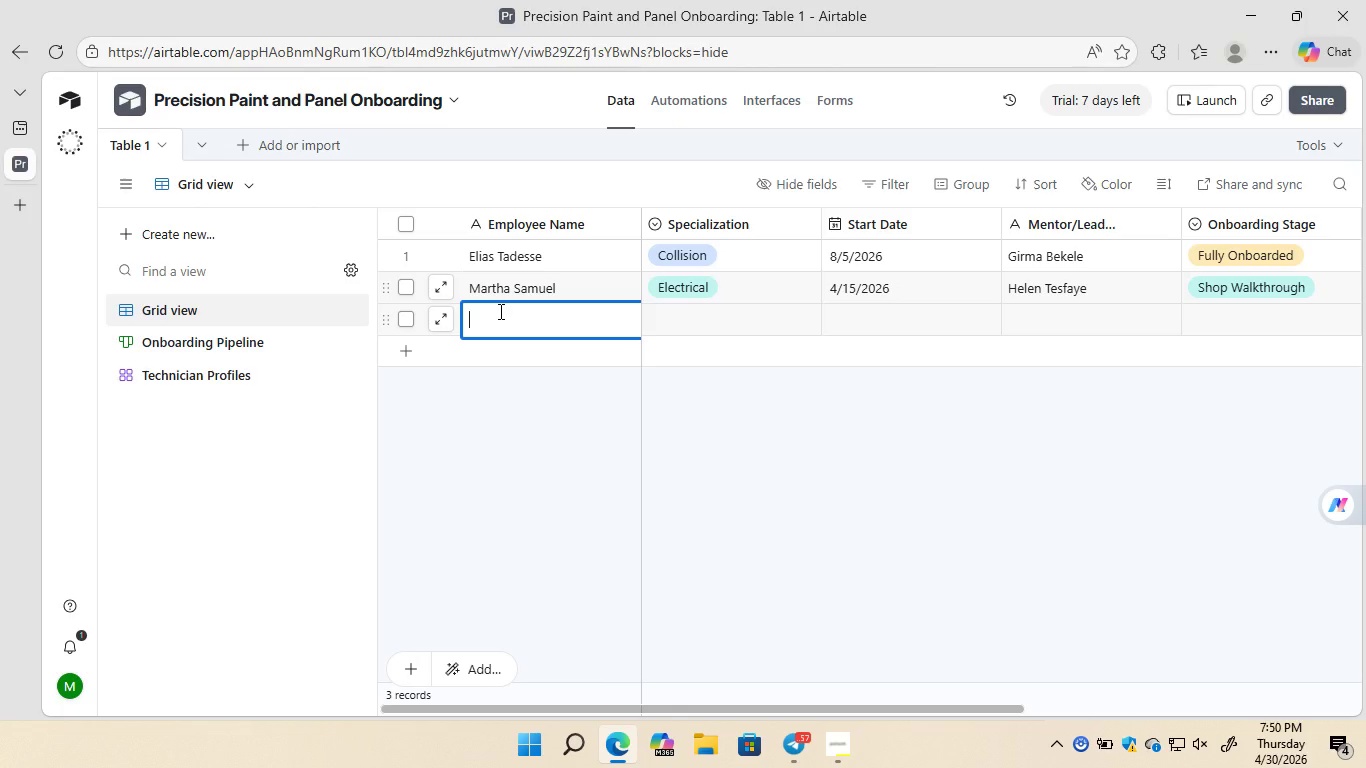 
wait(5.34)
 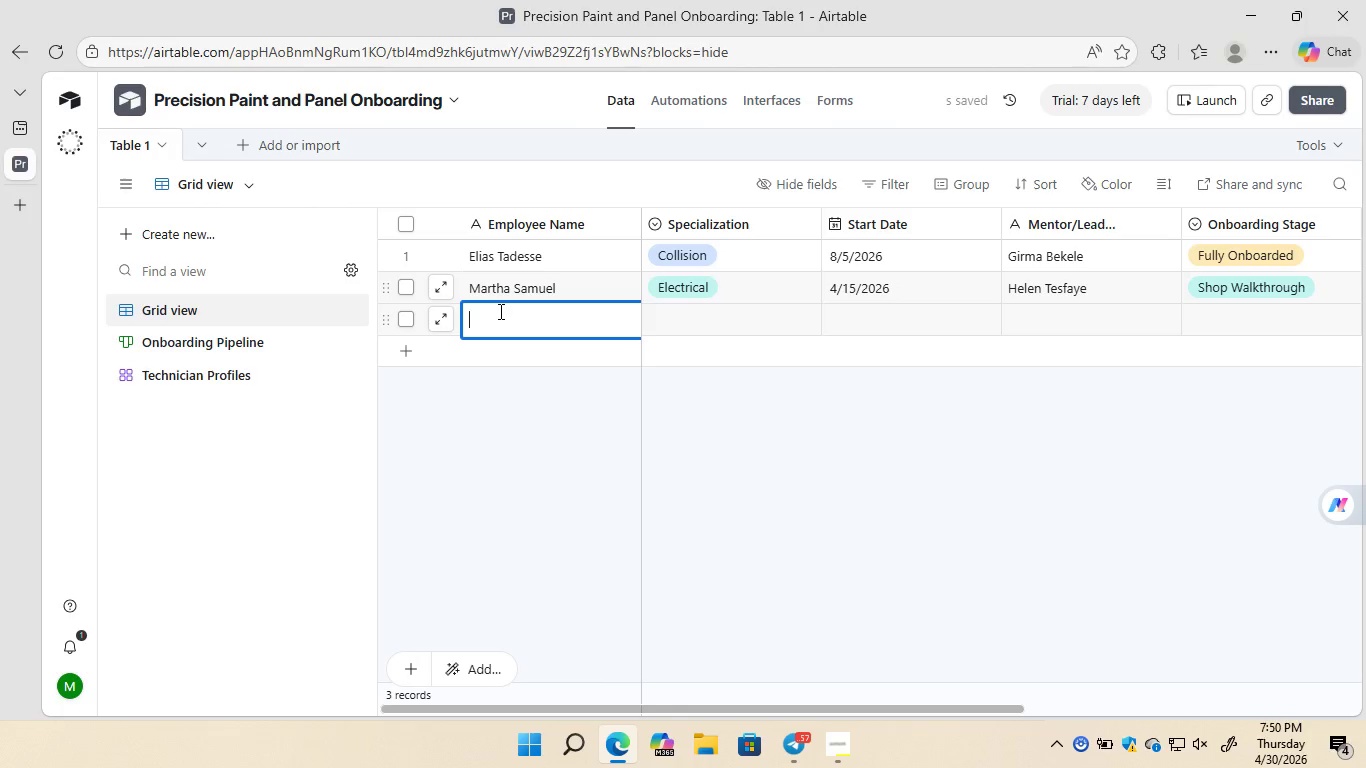 
type(Dawit Issak)
 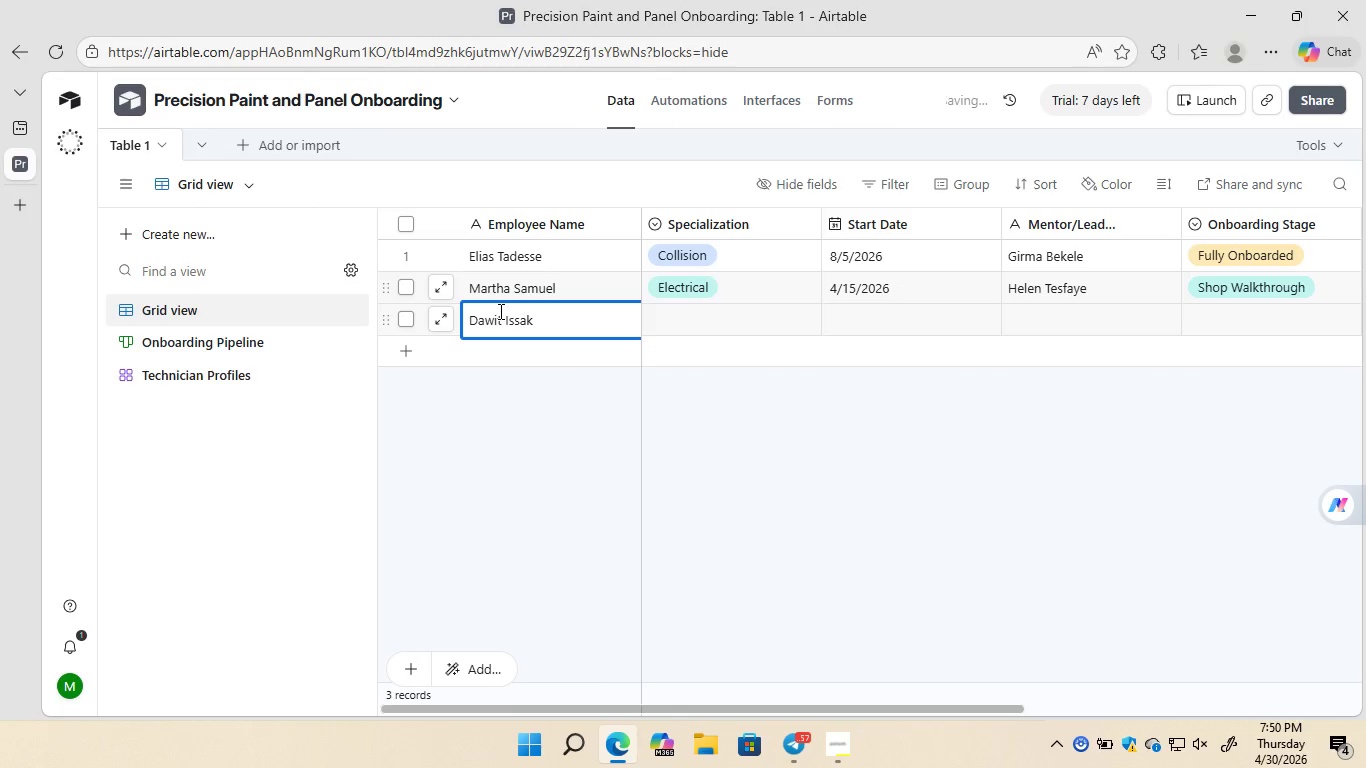 
double_click([755, 319])
 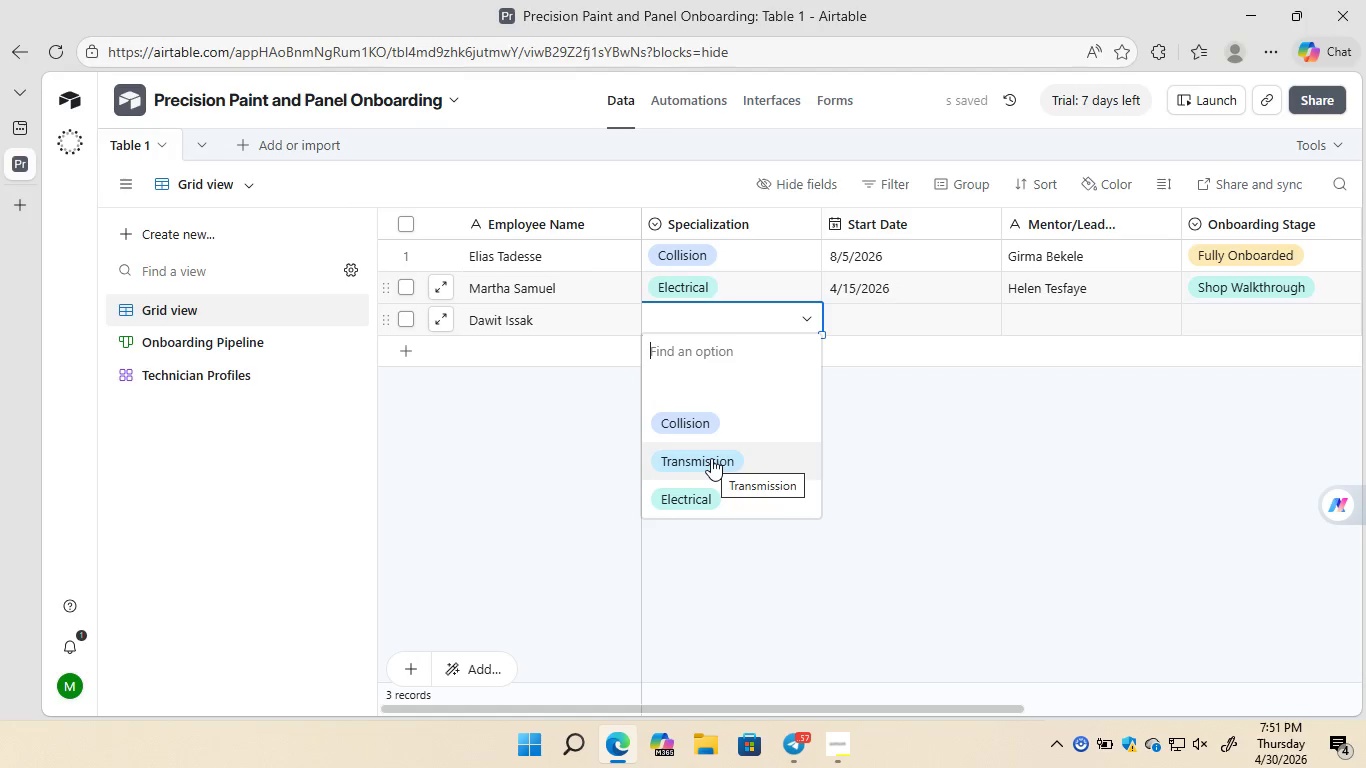 
left_click([711, 458])
 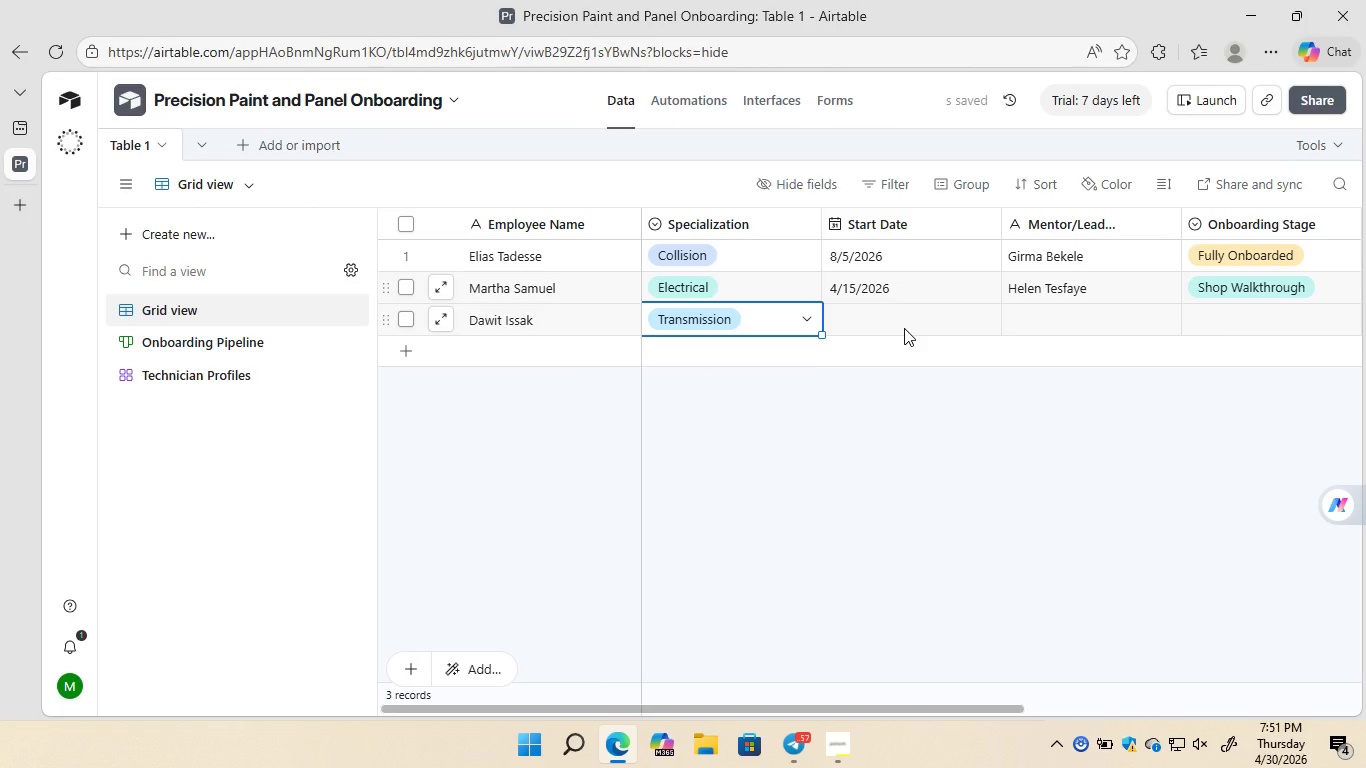 
double_click([904, 328])
 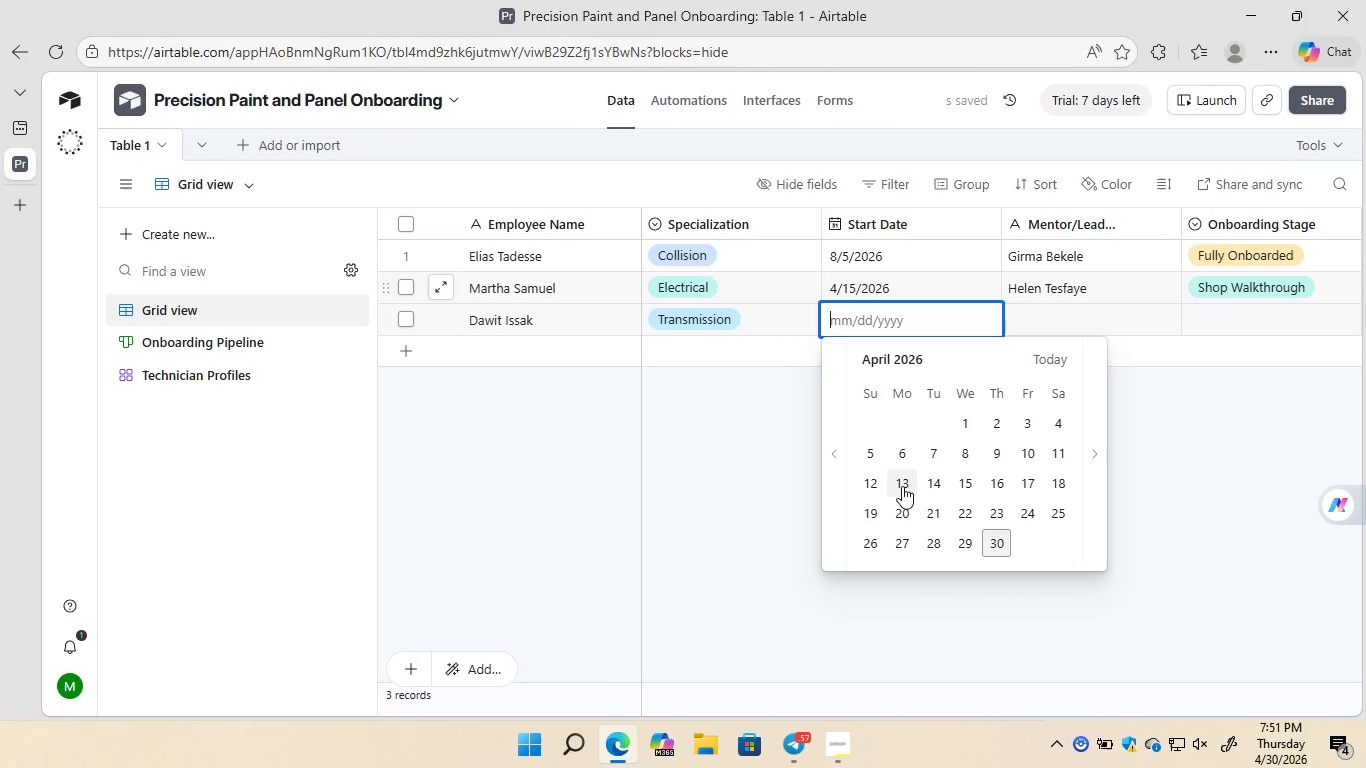 
left_click([902, 487])
 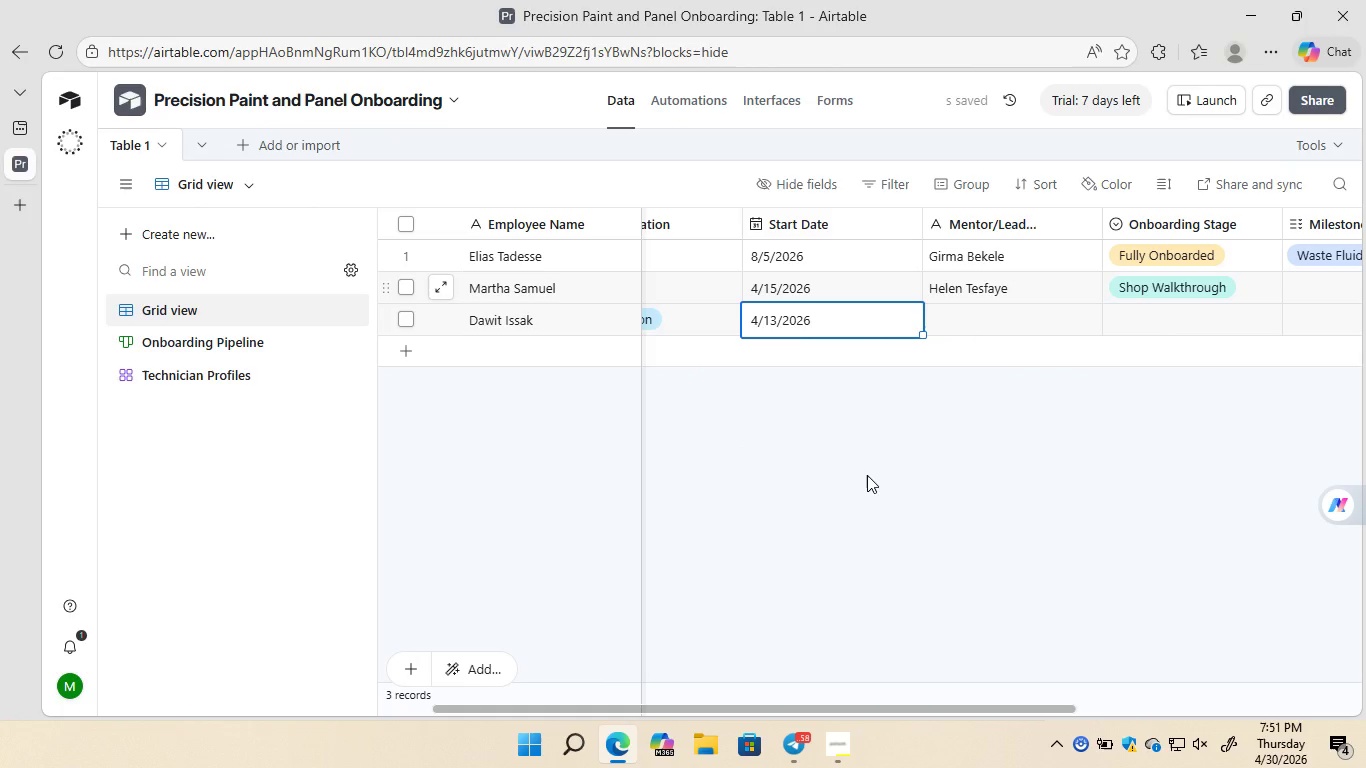 
wait(9.56)
 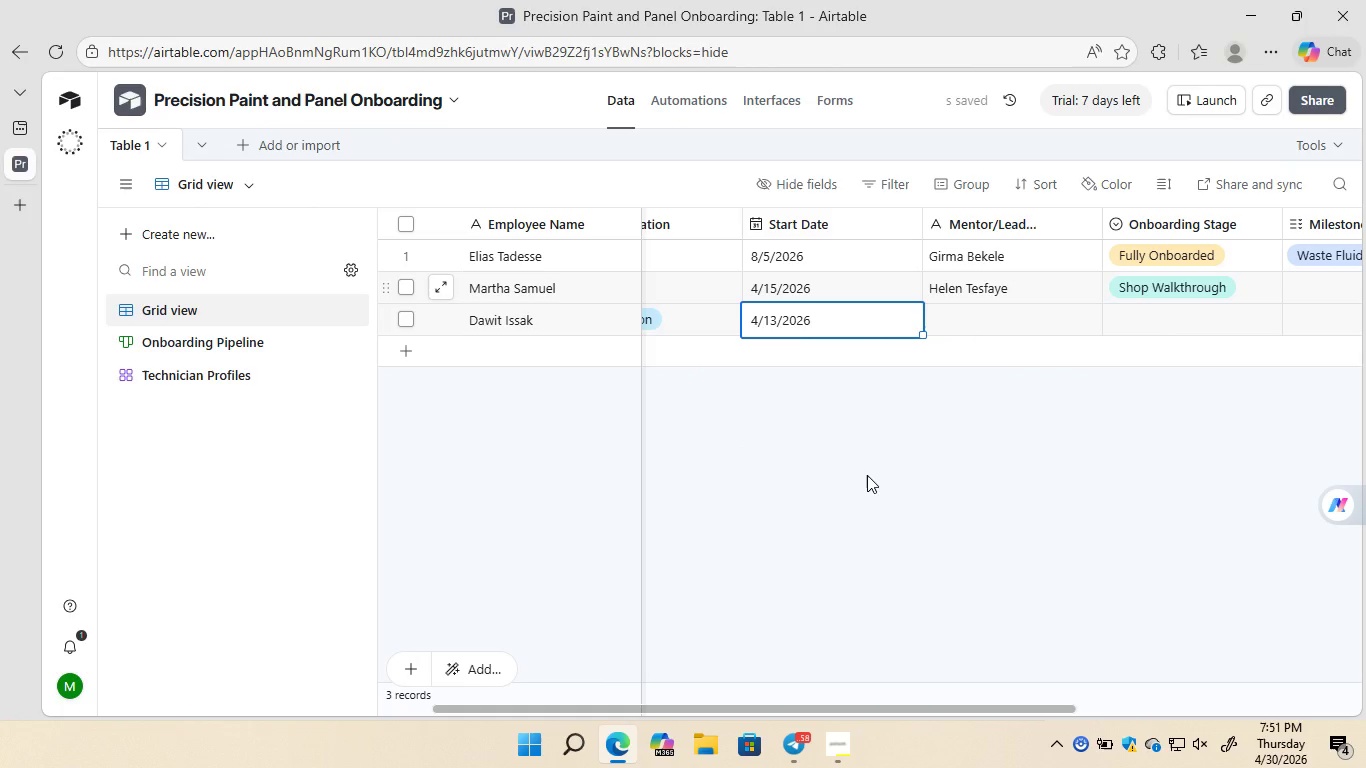 
double_click([977, 323])
 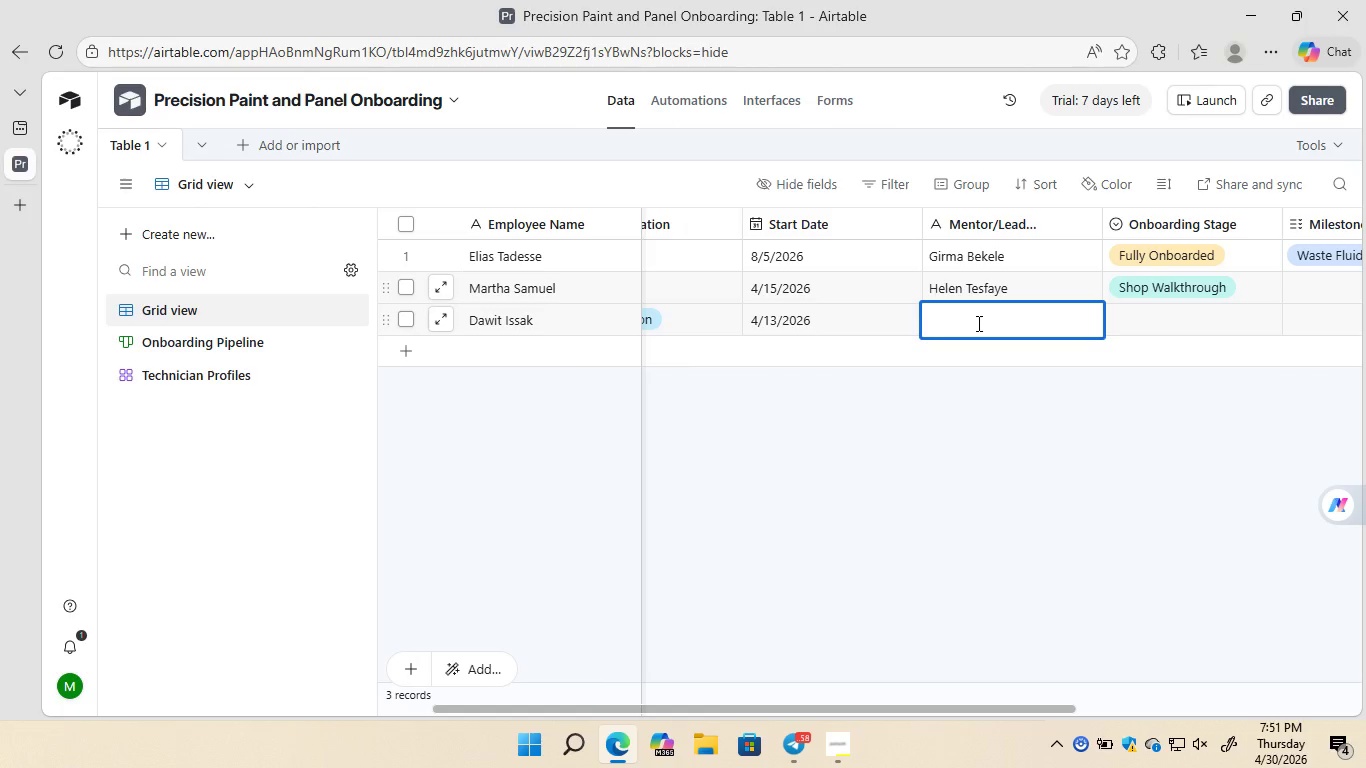 
type(Abebe Bikila)
 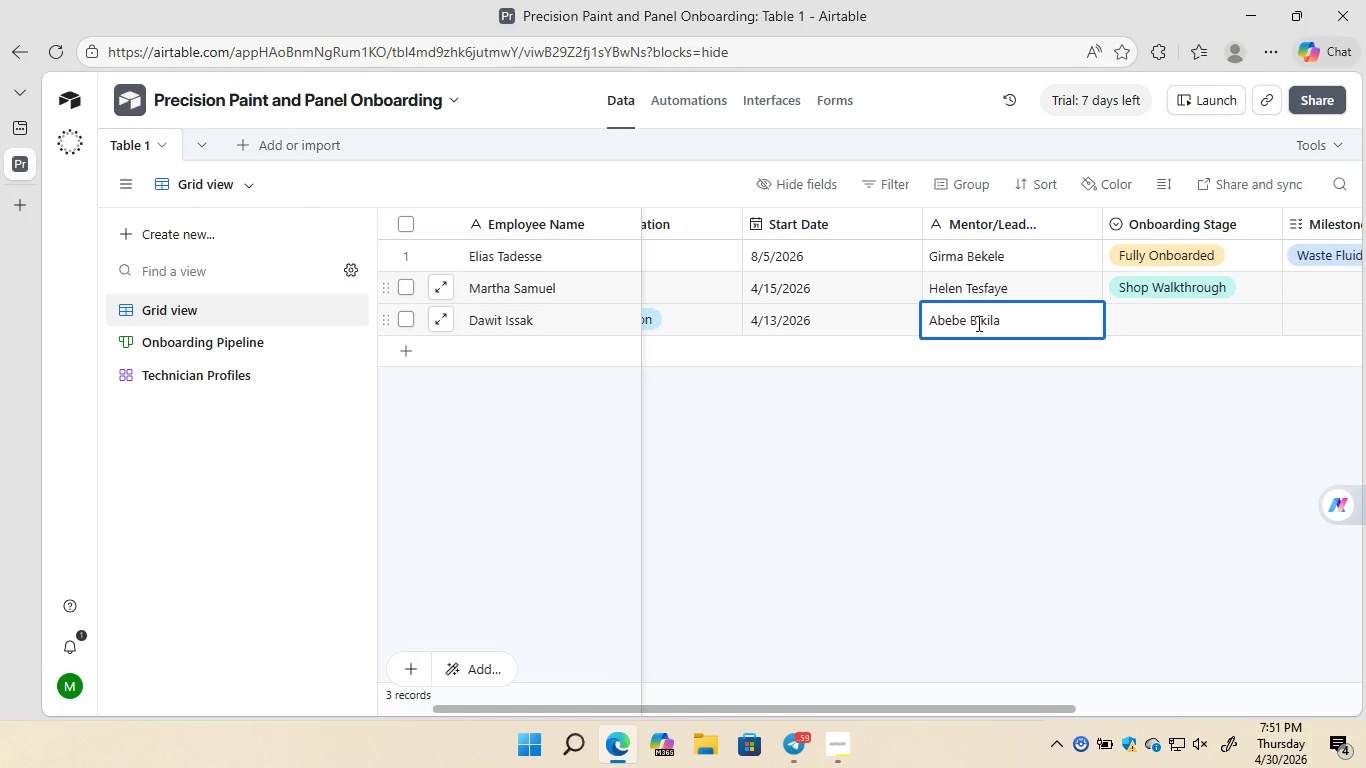 
wait(46.24)
 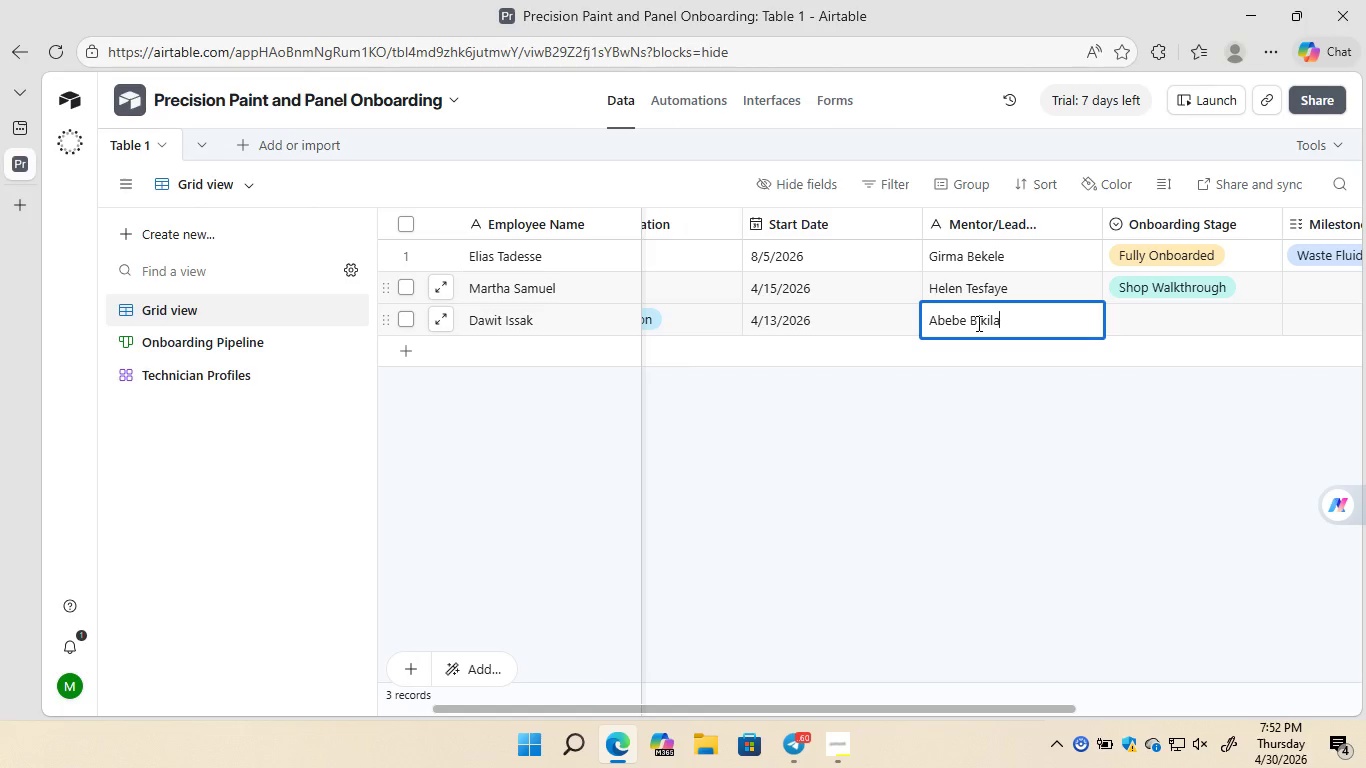 
left_click([1208, 323])
 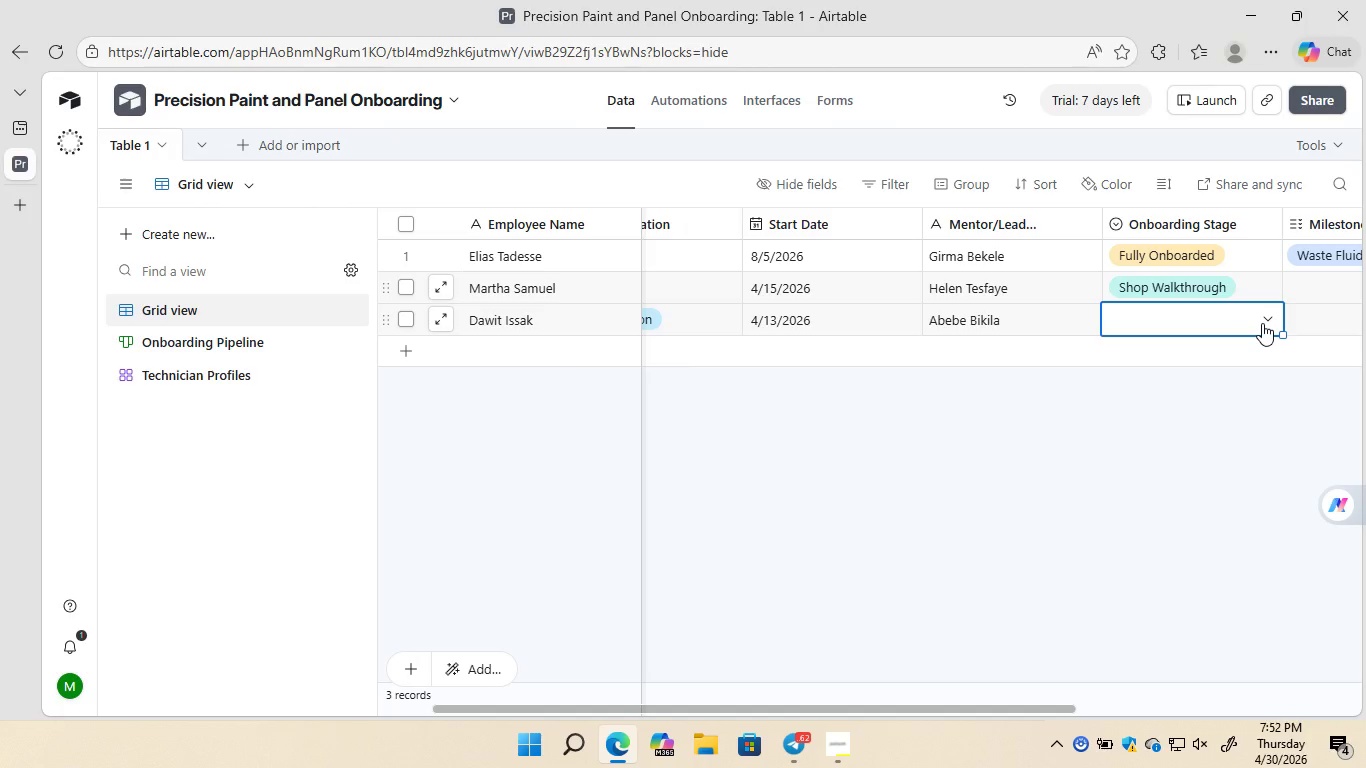 
left_click([1262, 323])
 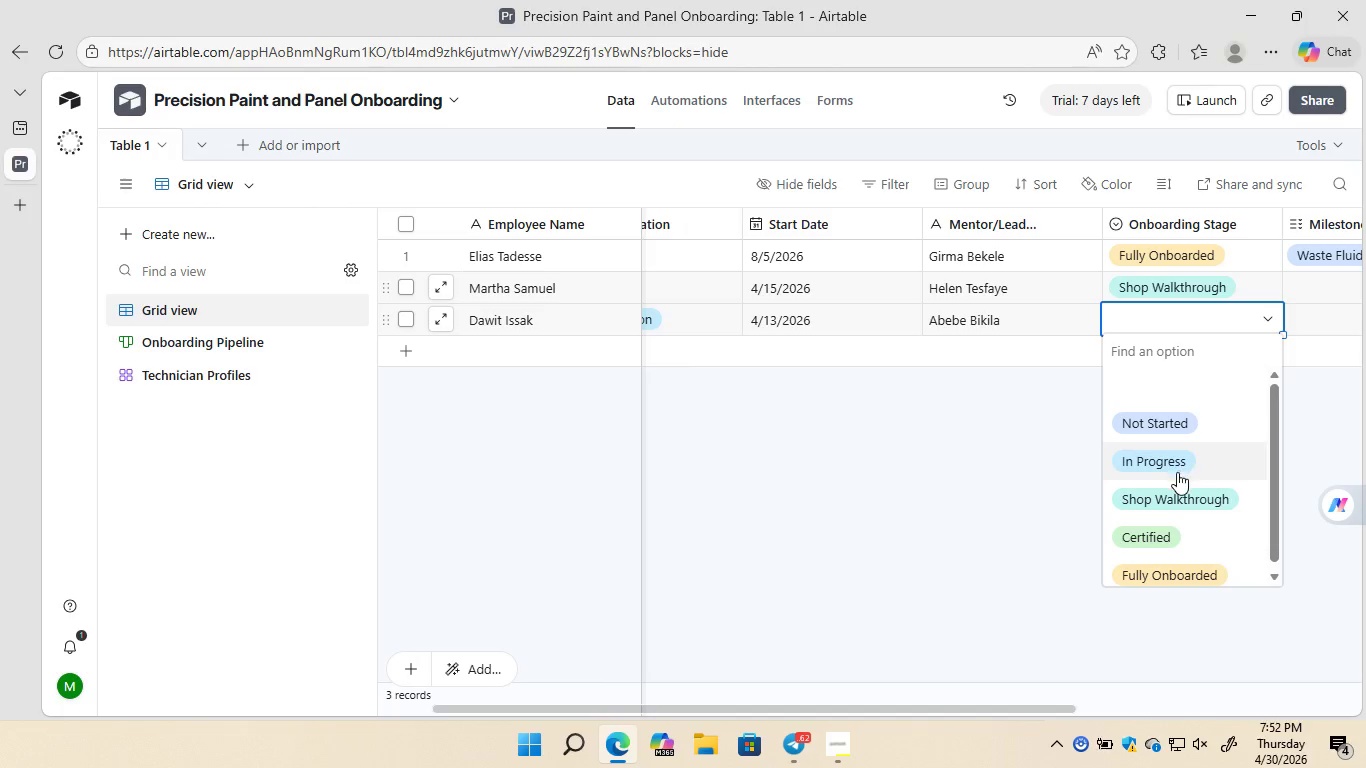 
left_click([1177, 472])
 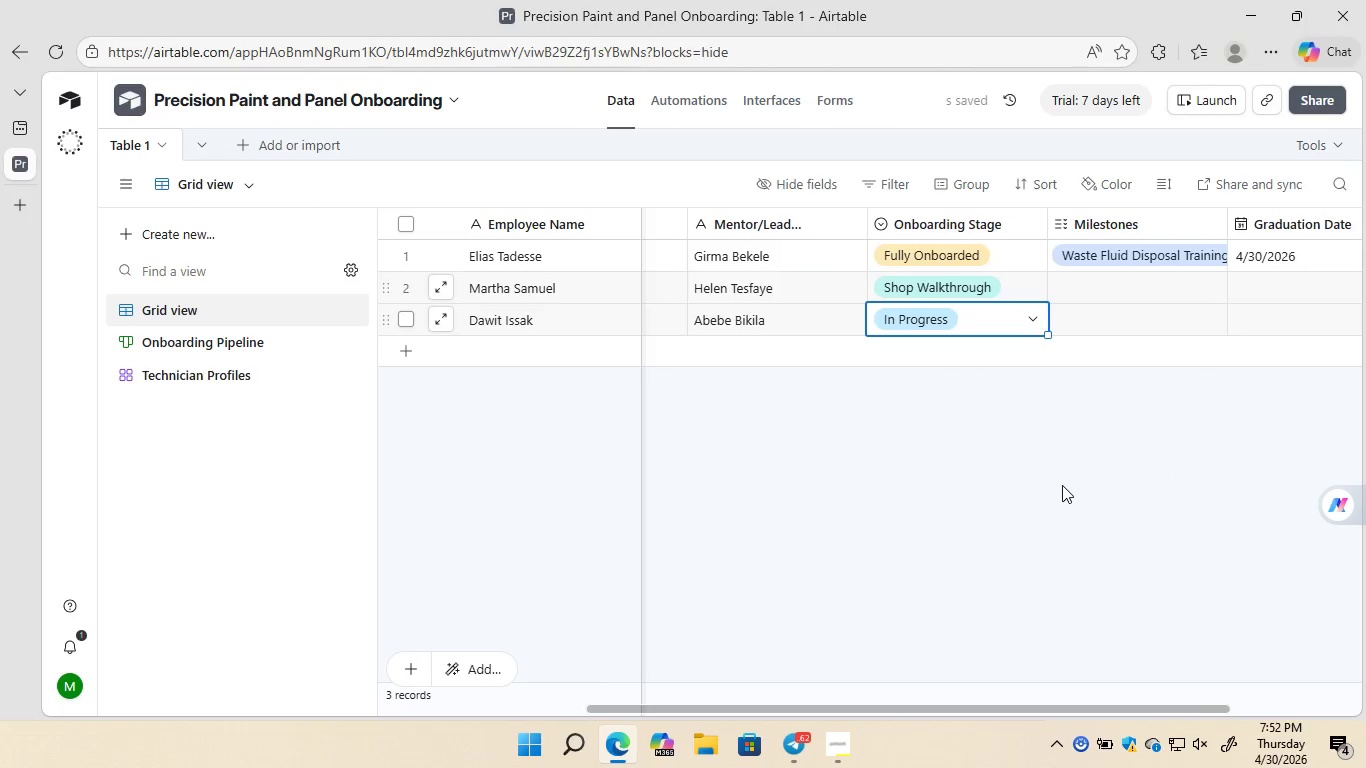 
wait(5.28)
 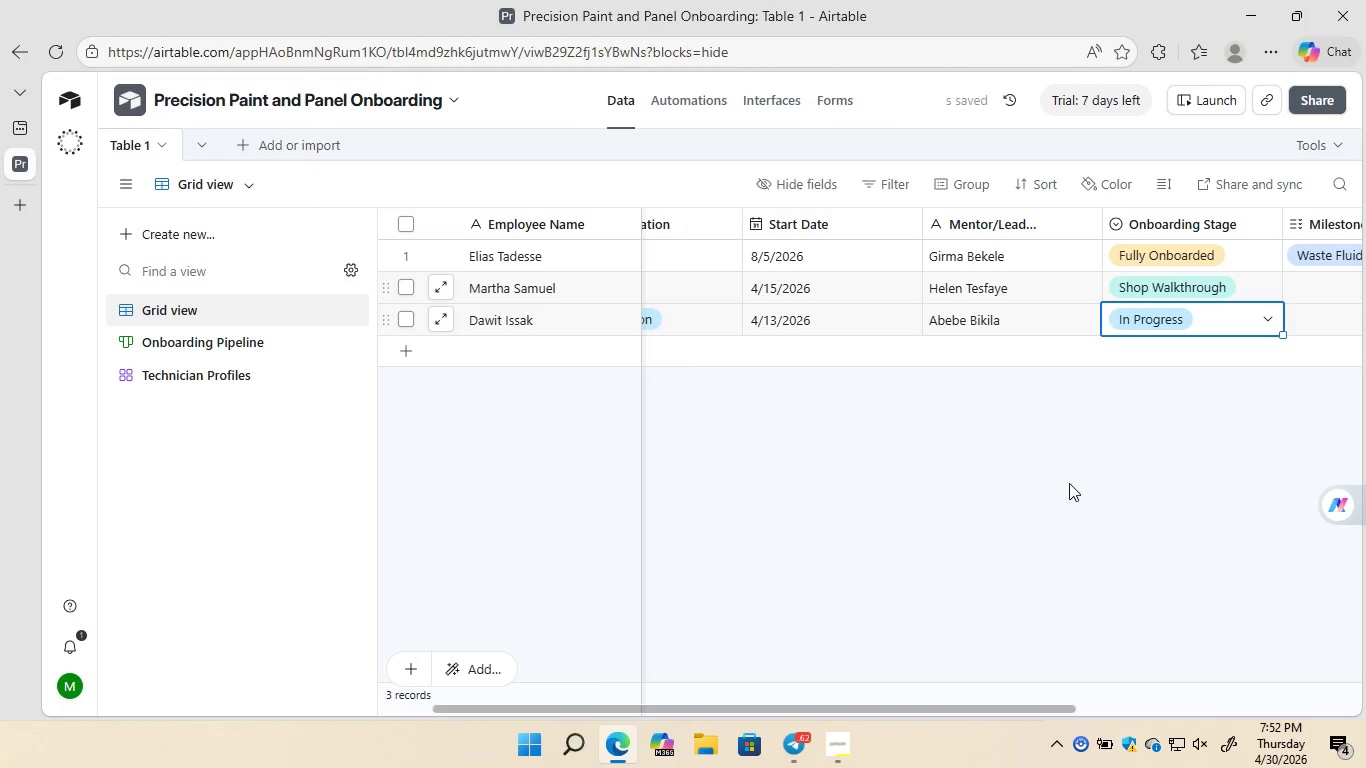 
double_click([1079, 327])
 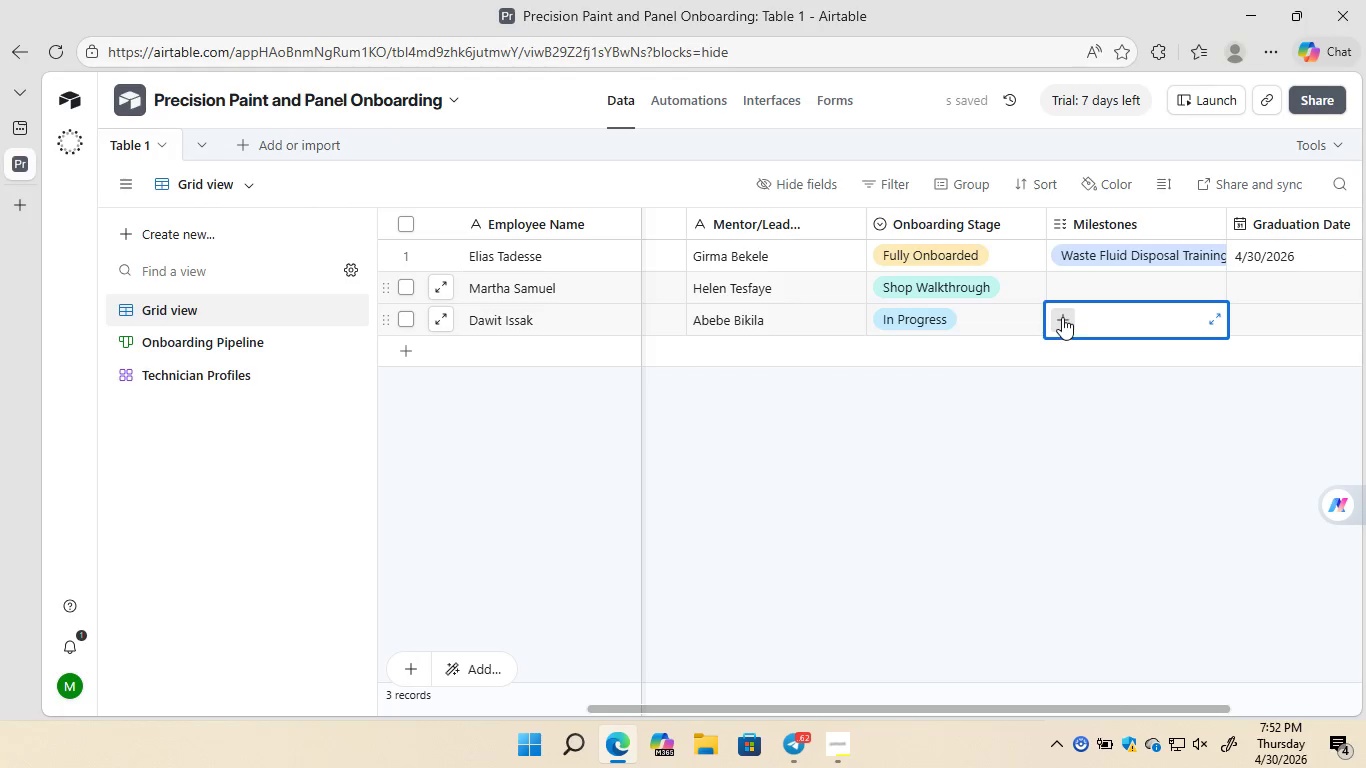 
left_click([1062, 317])
 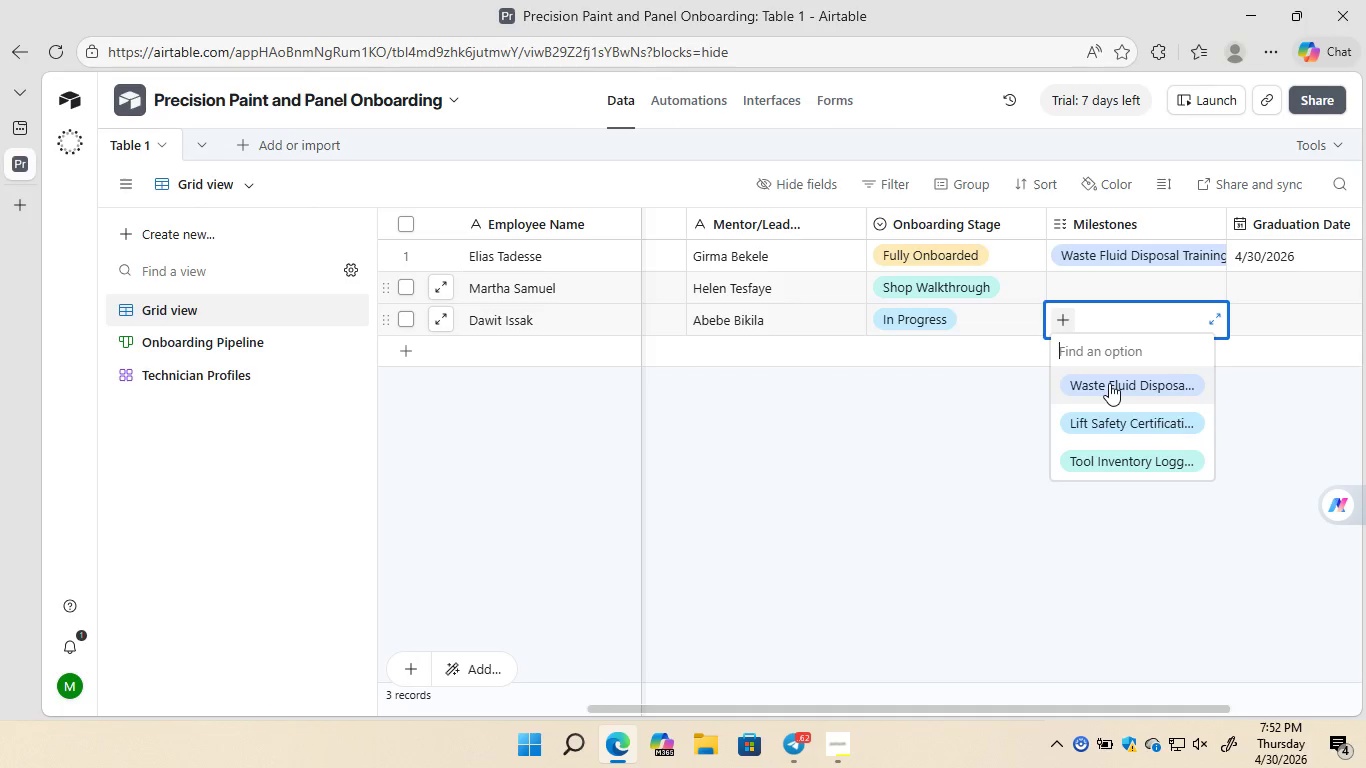 
left_click([1109, 383])
 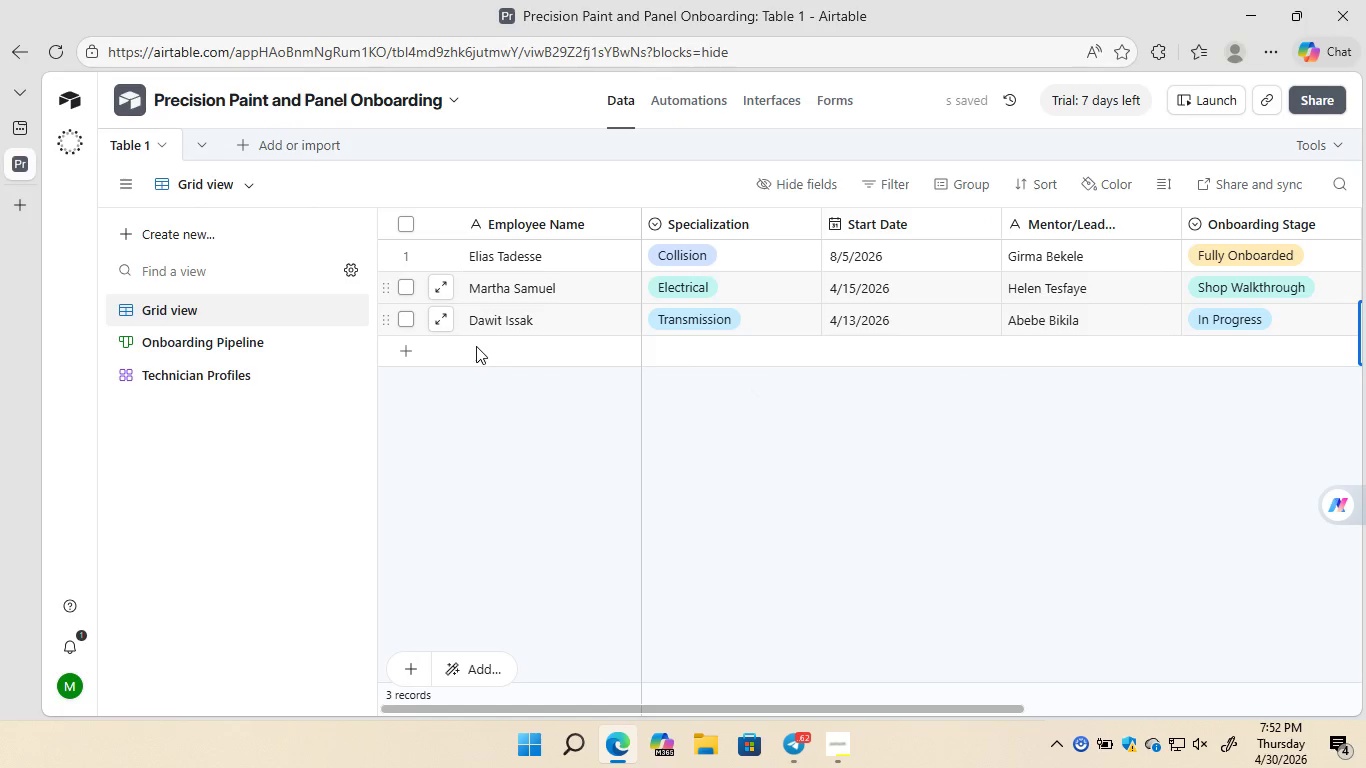 
wait(9.03)
 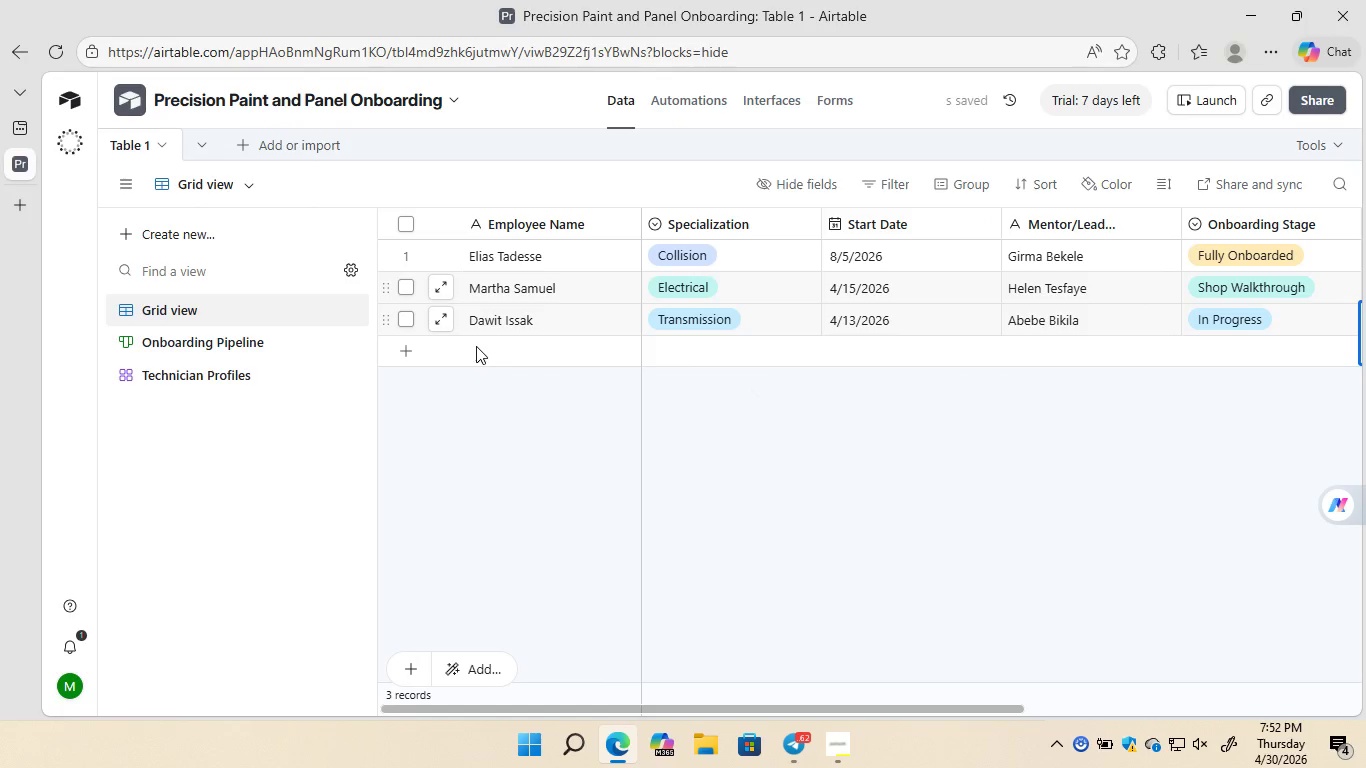 
double_click([488, 346])
 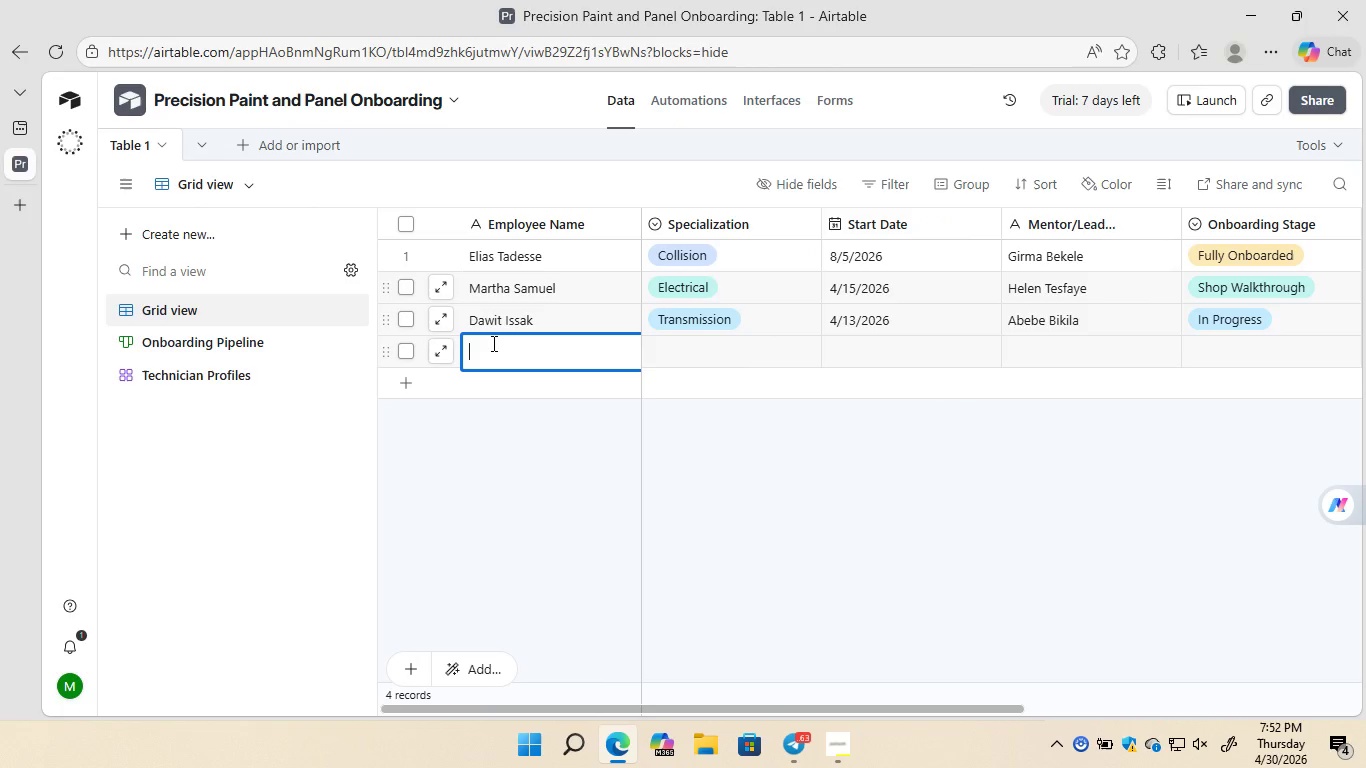 
wait(12.14)
 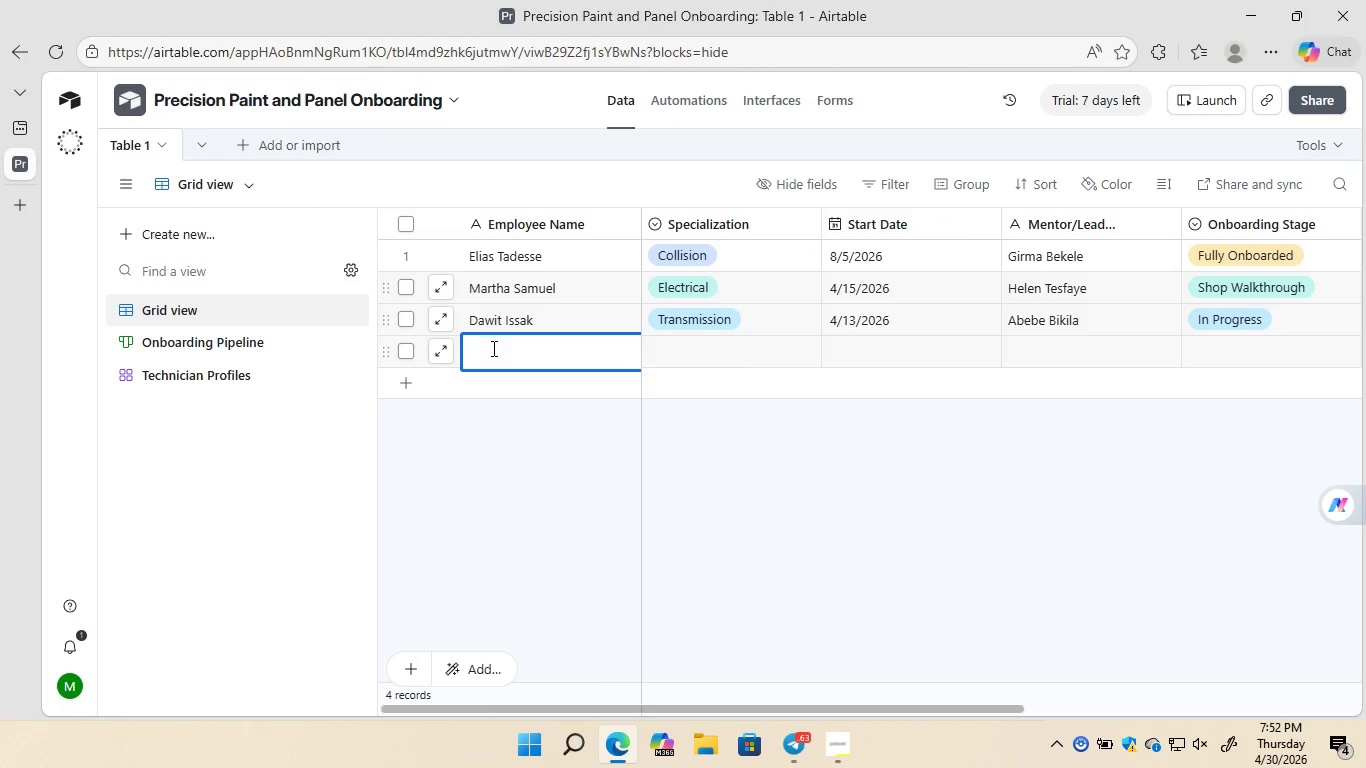 
type(Mron)
key(Backspace)
key(Backspace)
key(Backspace)
type(E)
key(Backspace)
type(eron Tekle)
 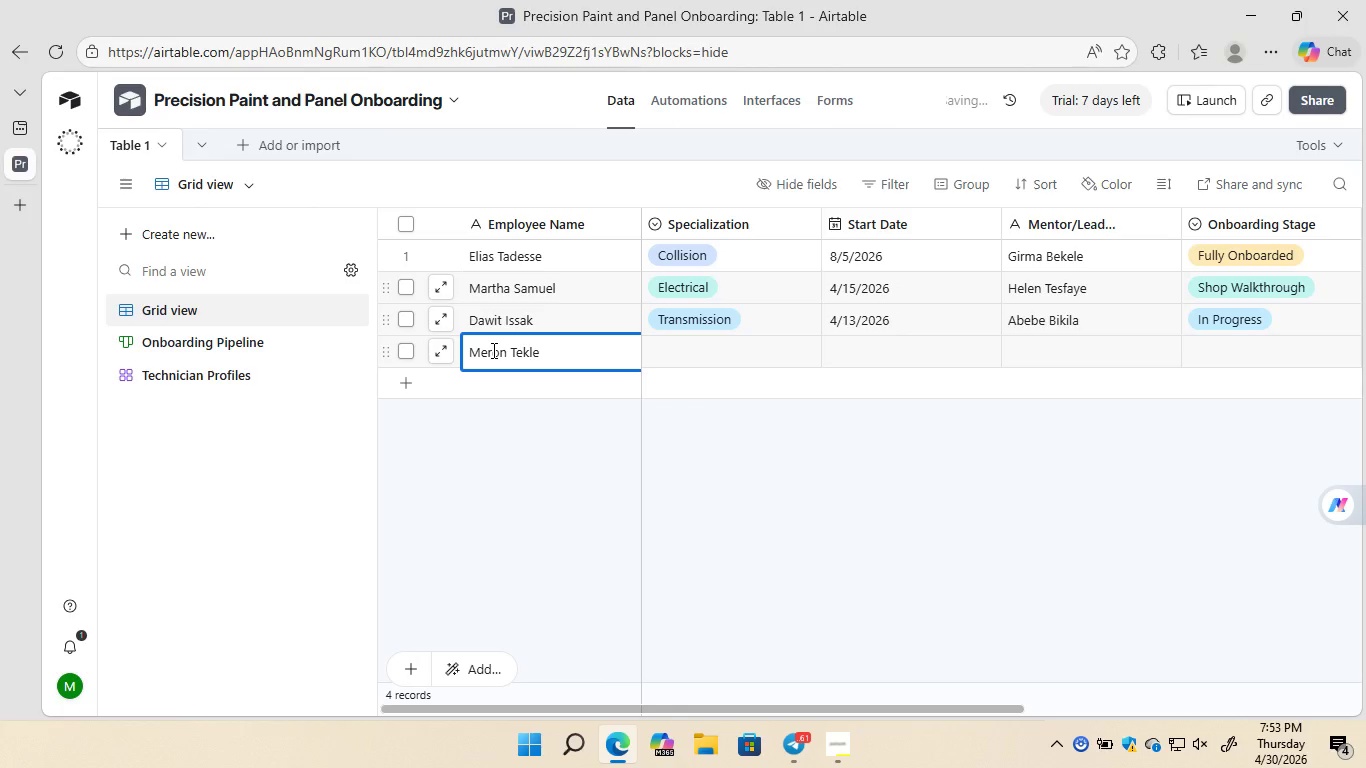 
wait(5.06)
 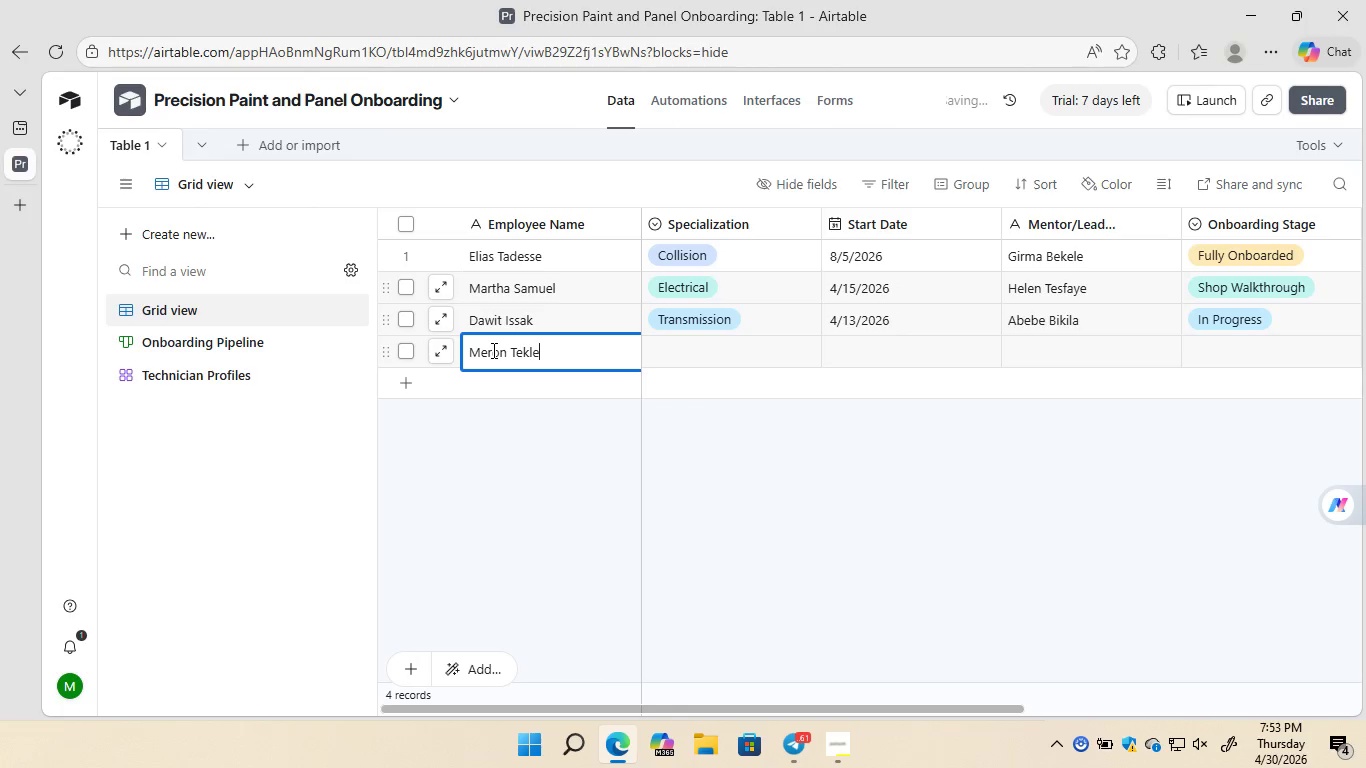 
double_click([748, 355])
 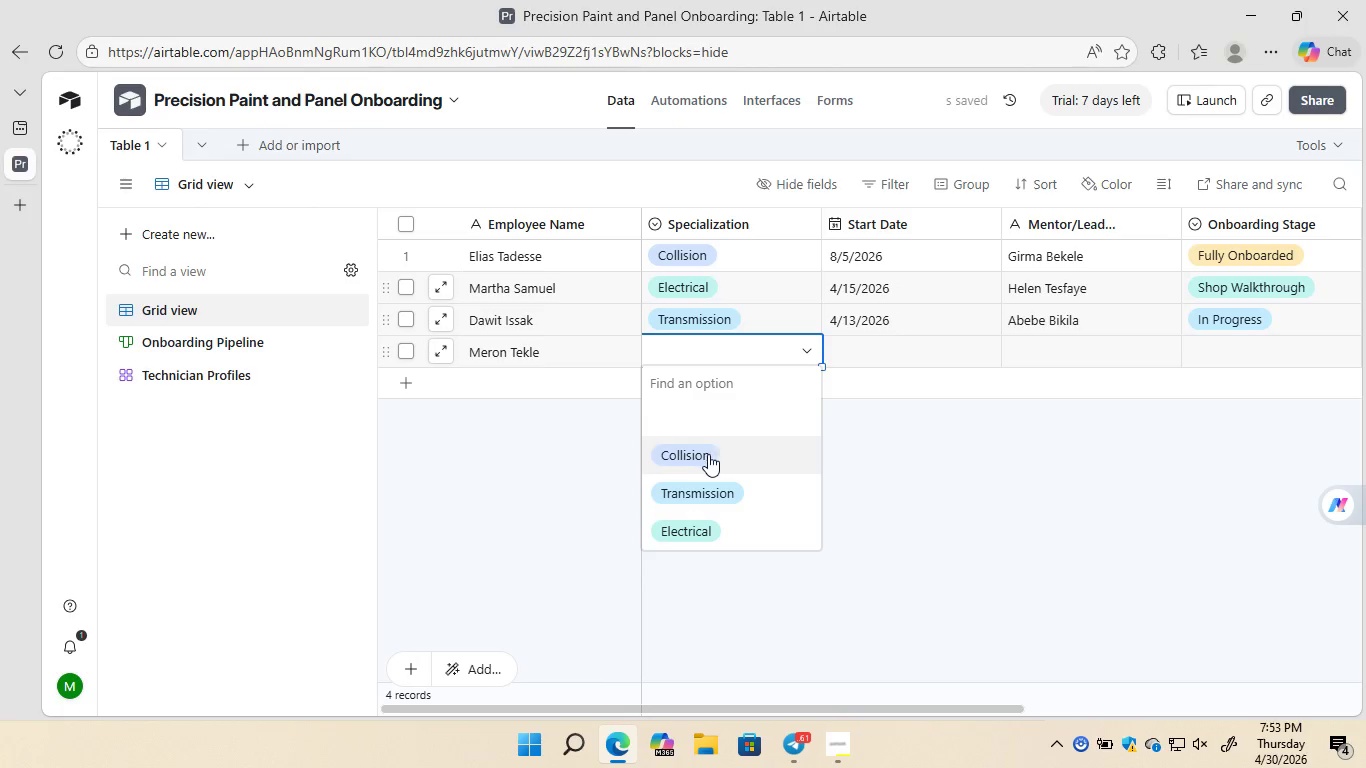 
left_click([707, 454])
 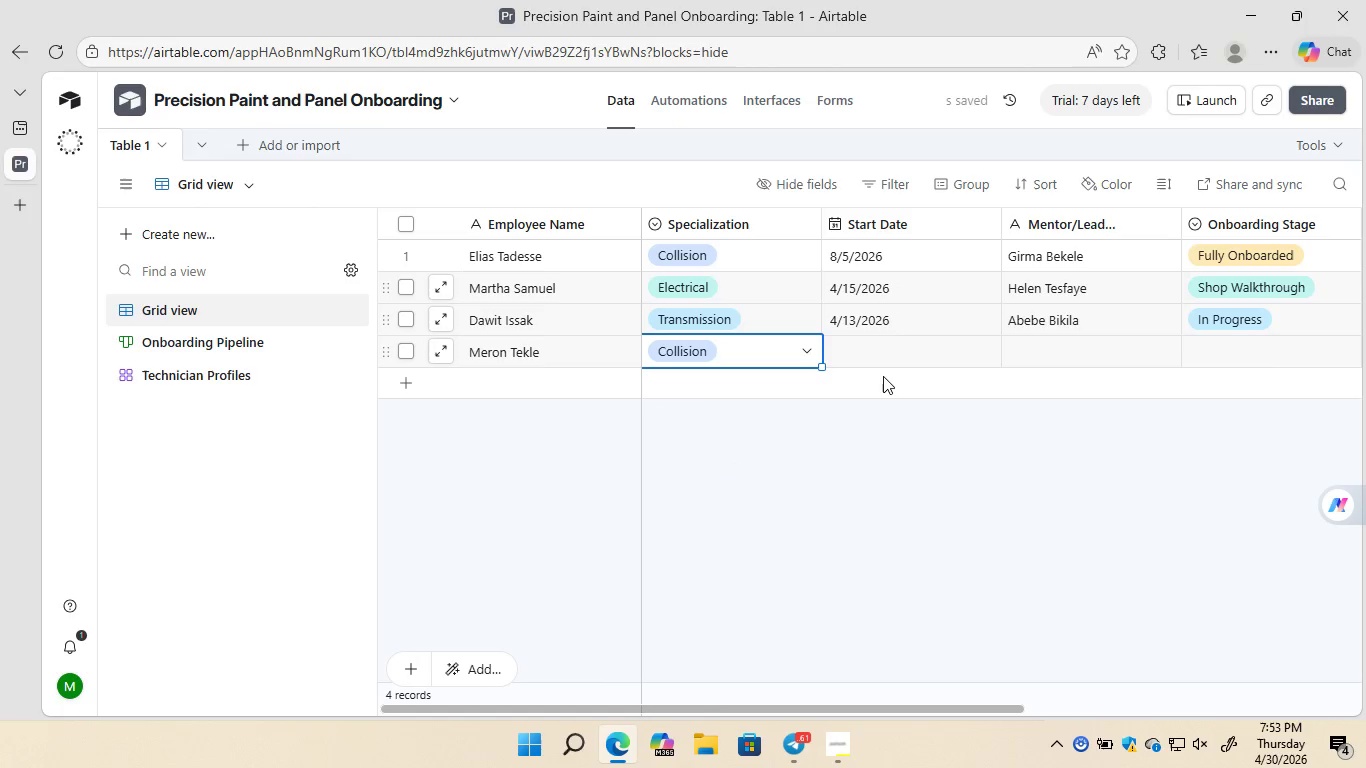 
double_click([883, 353])
 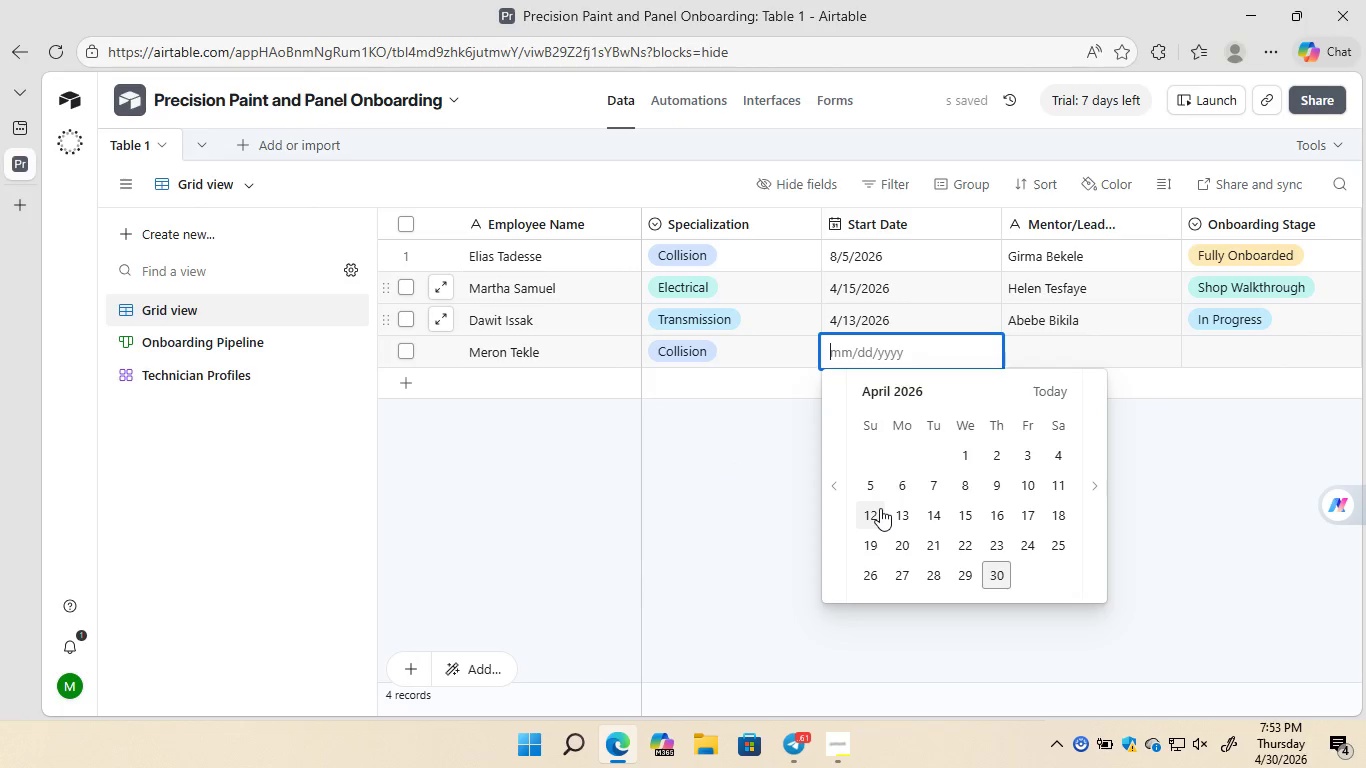 
left_click([879, 508])
 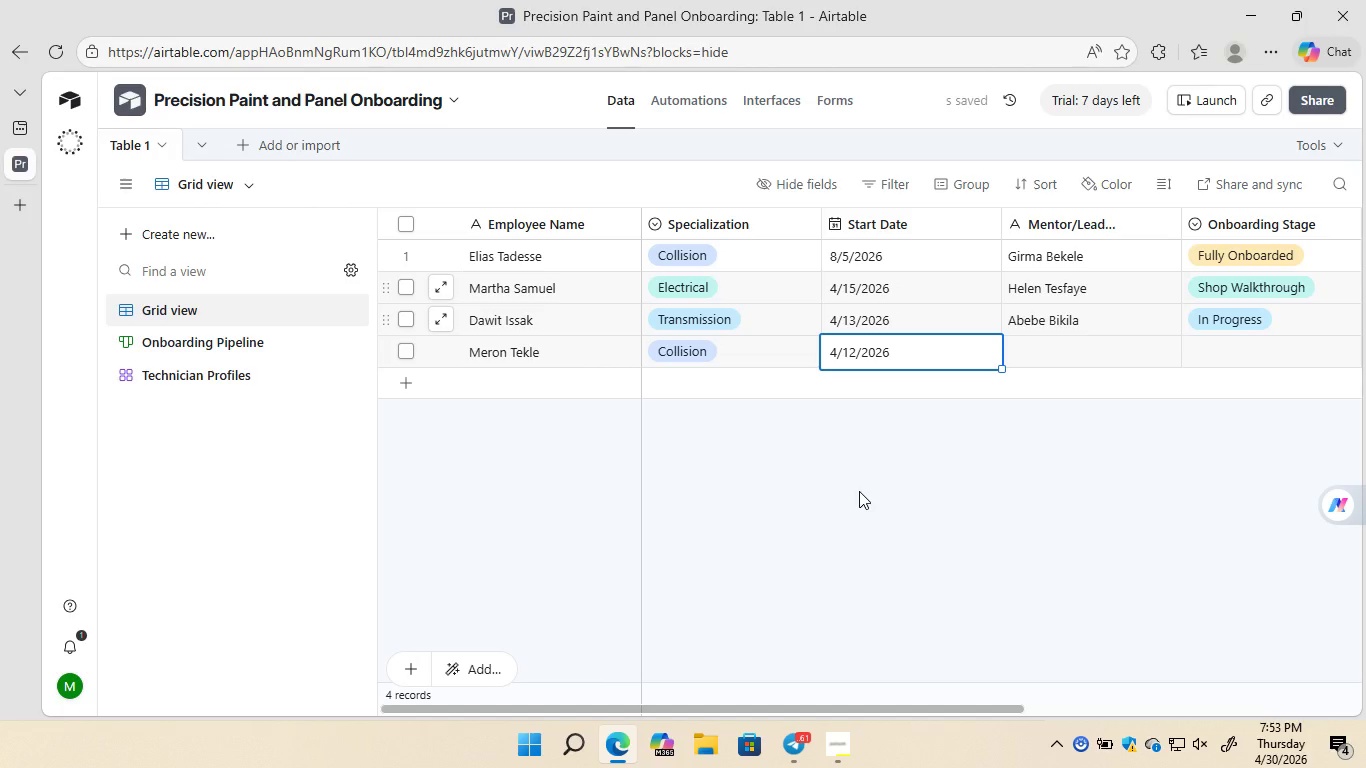 
wait(8.72)
 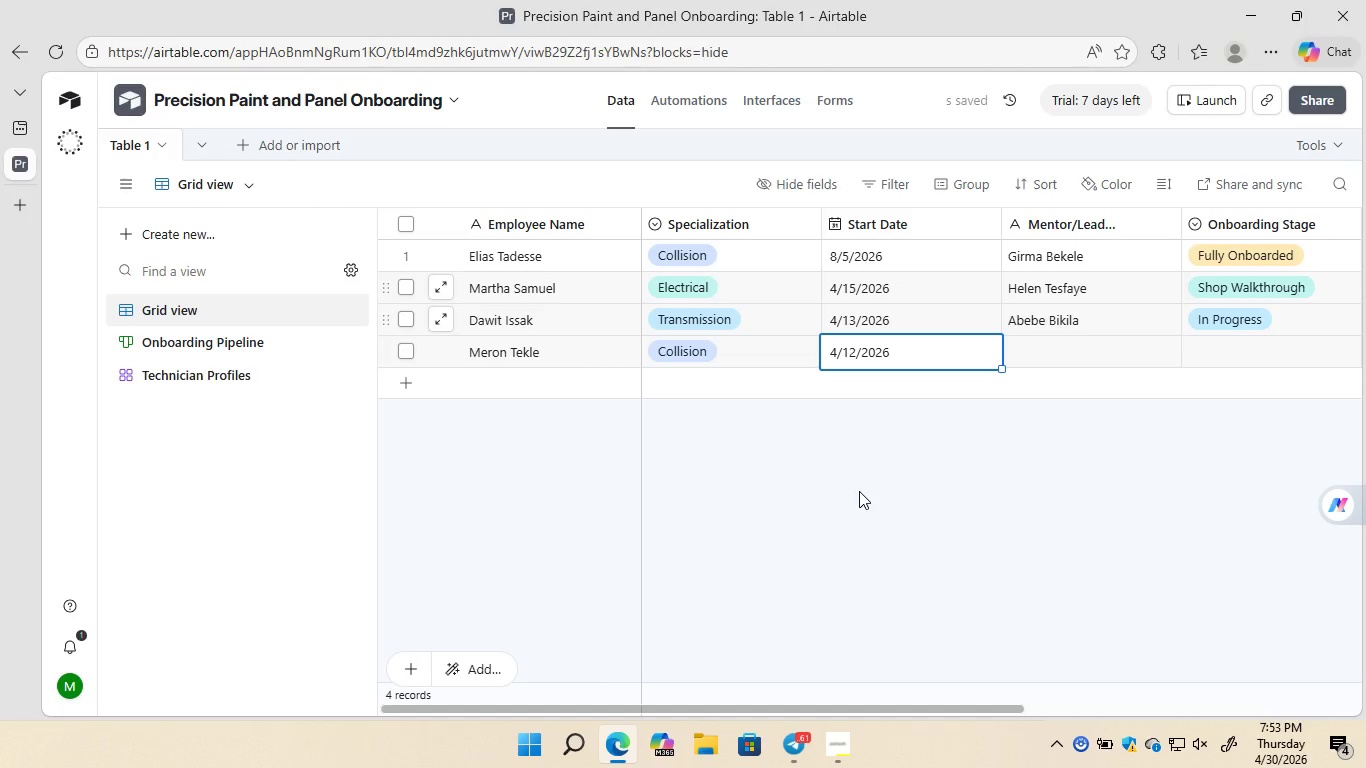 
double_click([913, 351])
 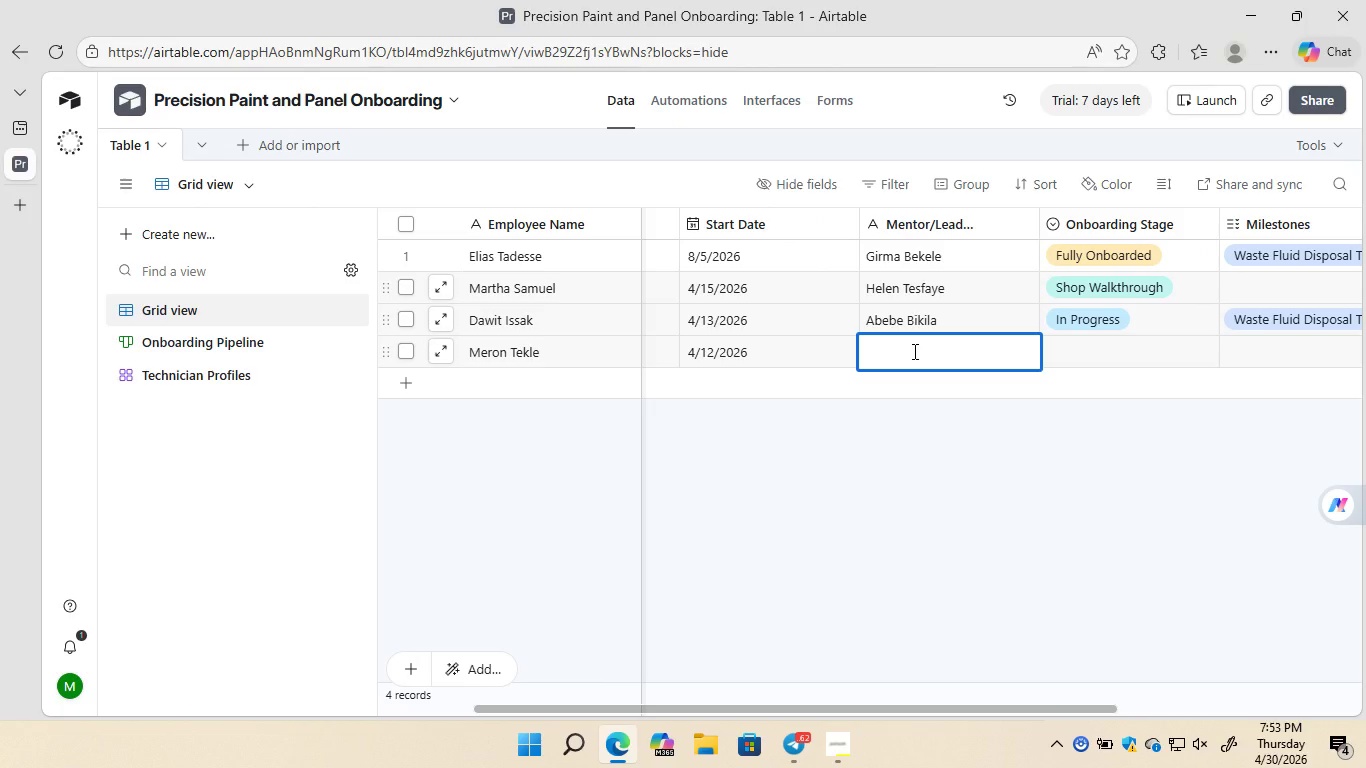 
wait(8.45)
 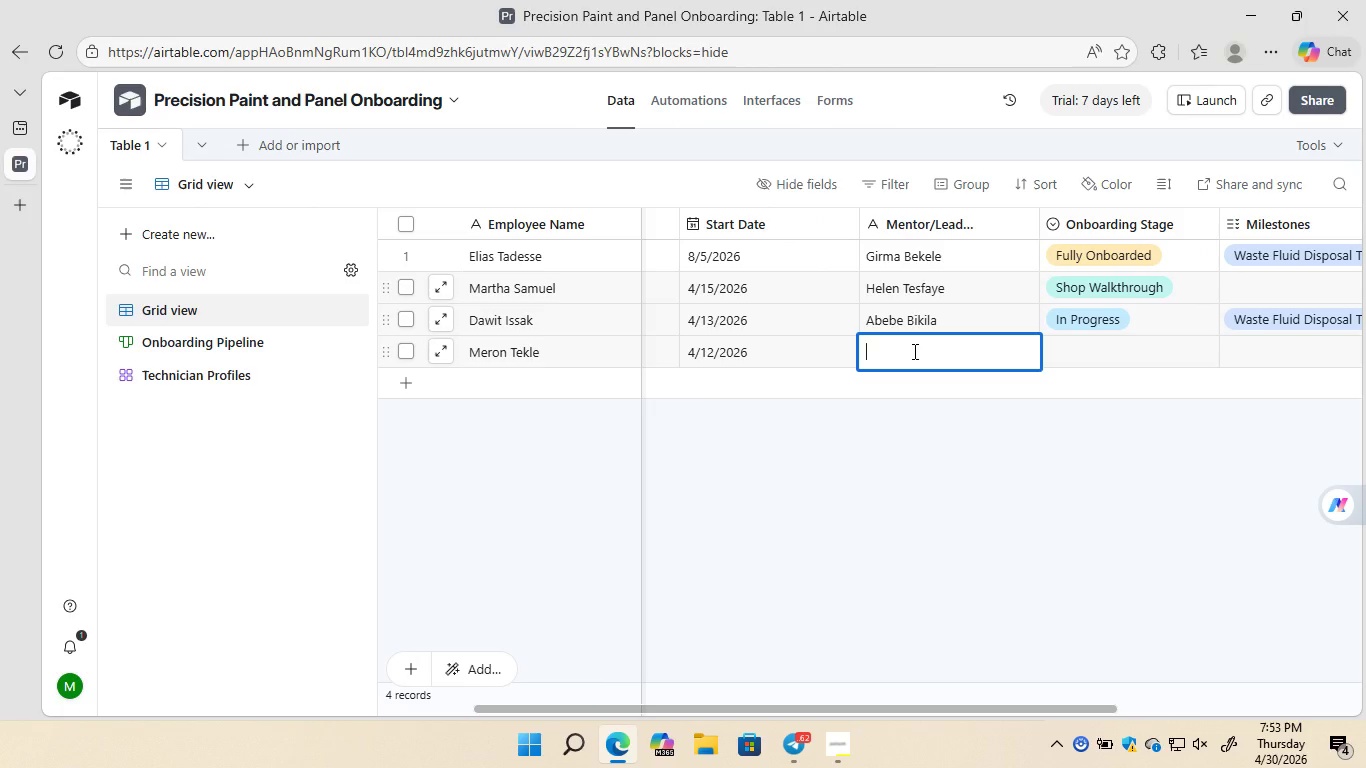 
type(Girma Kassa)
 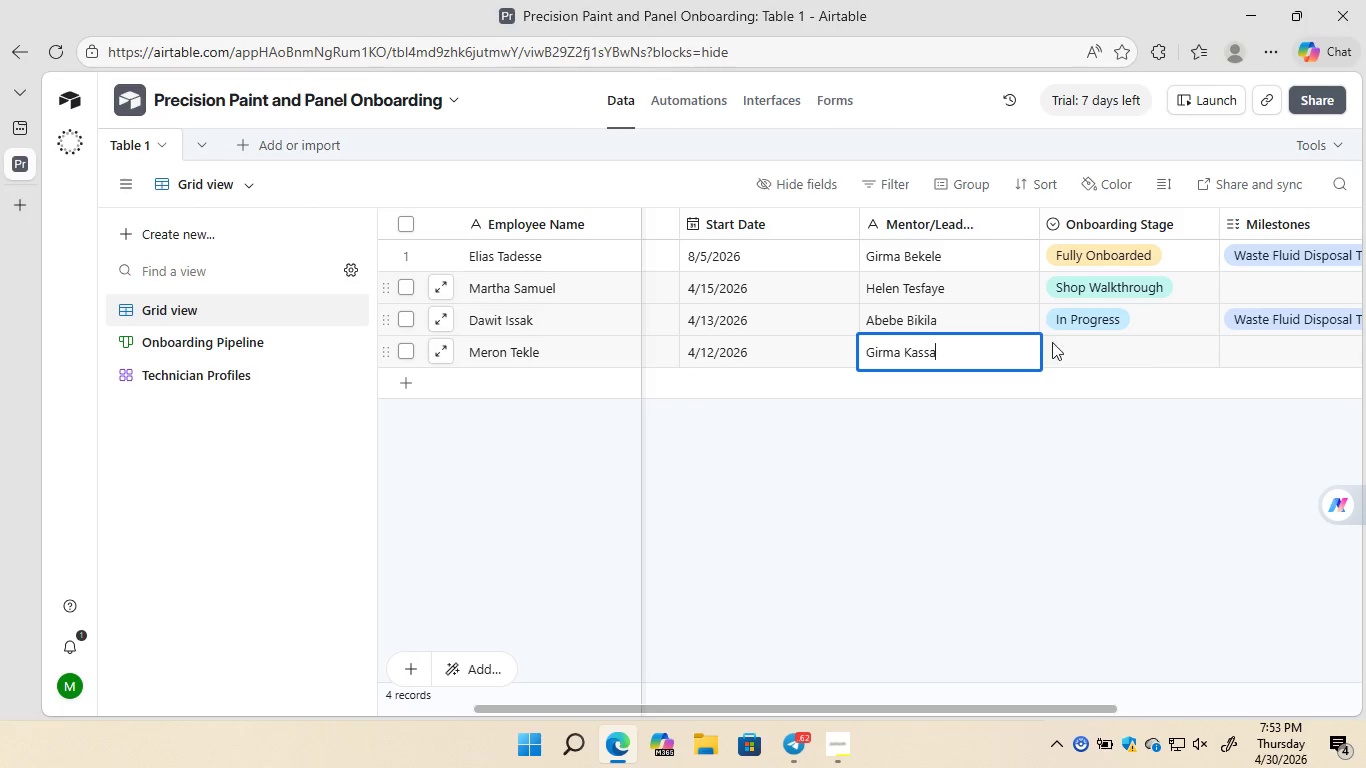 
double_click([1106, 357])
 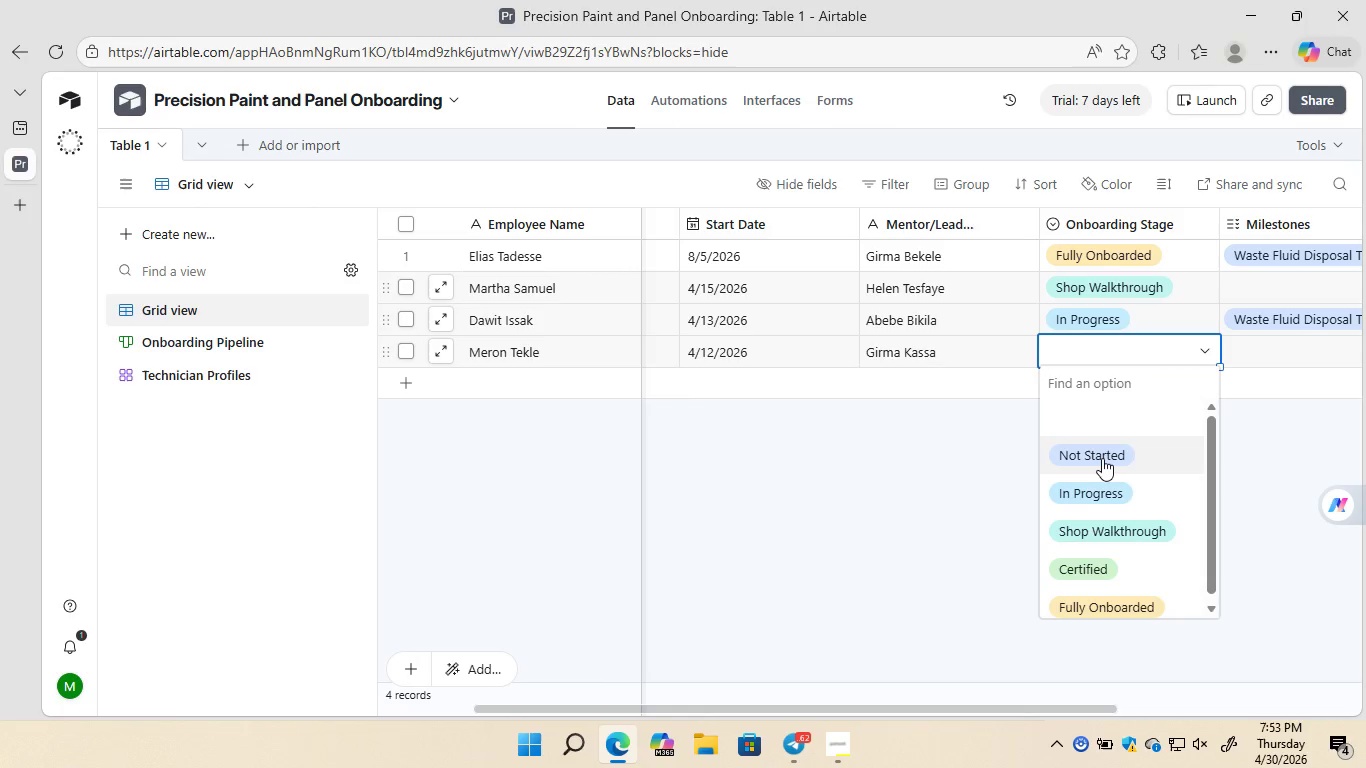 
left_click([1102, 459])
 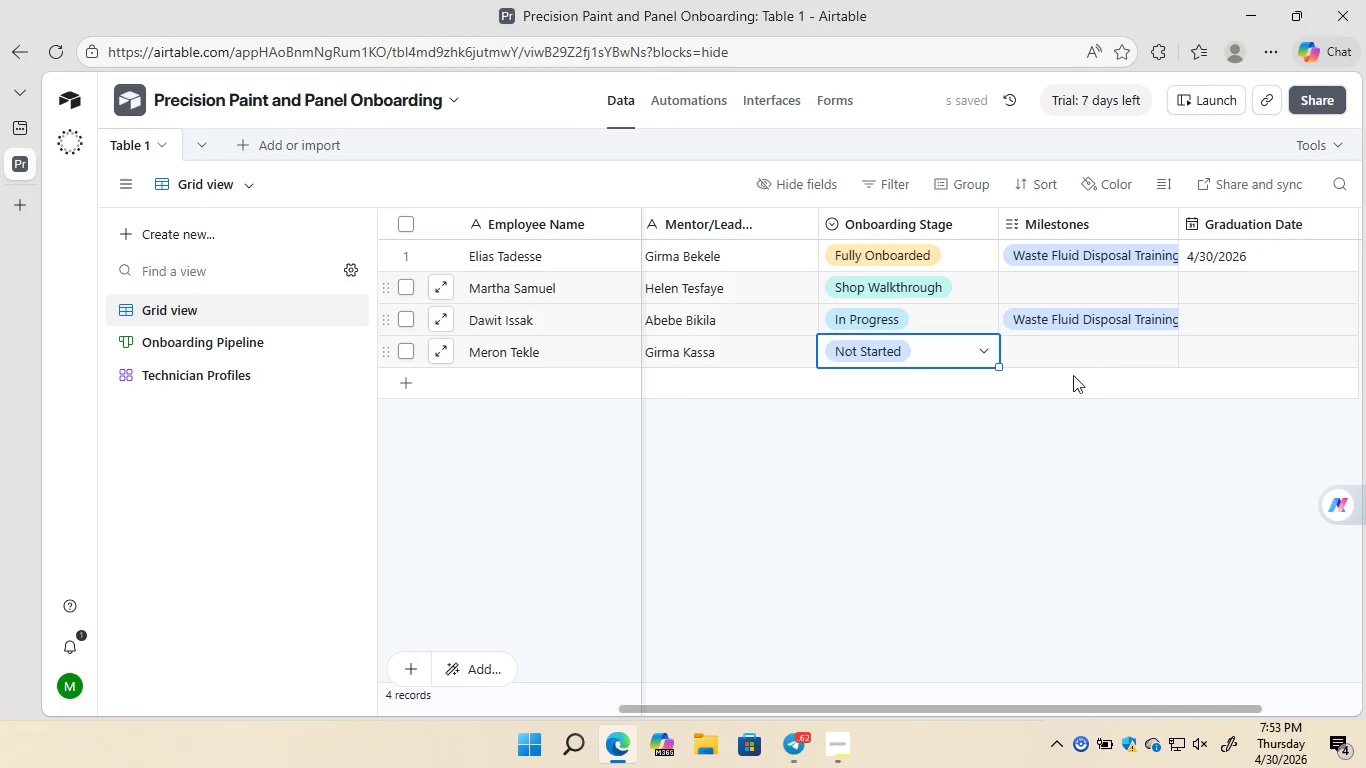 
left_click([1036, 360])
 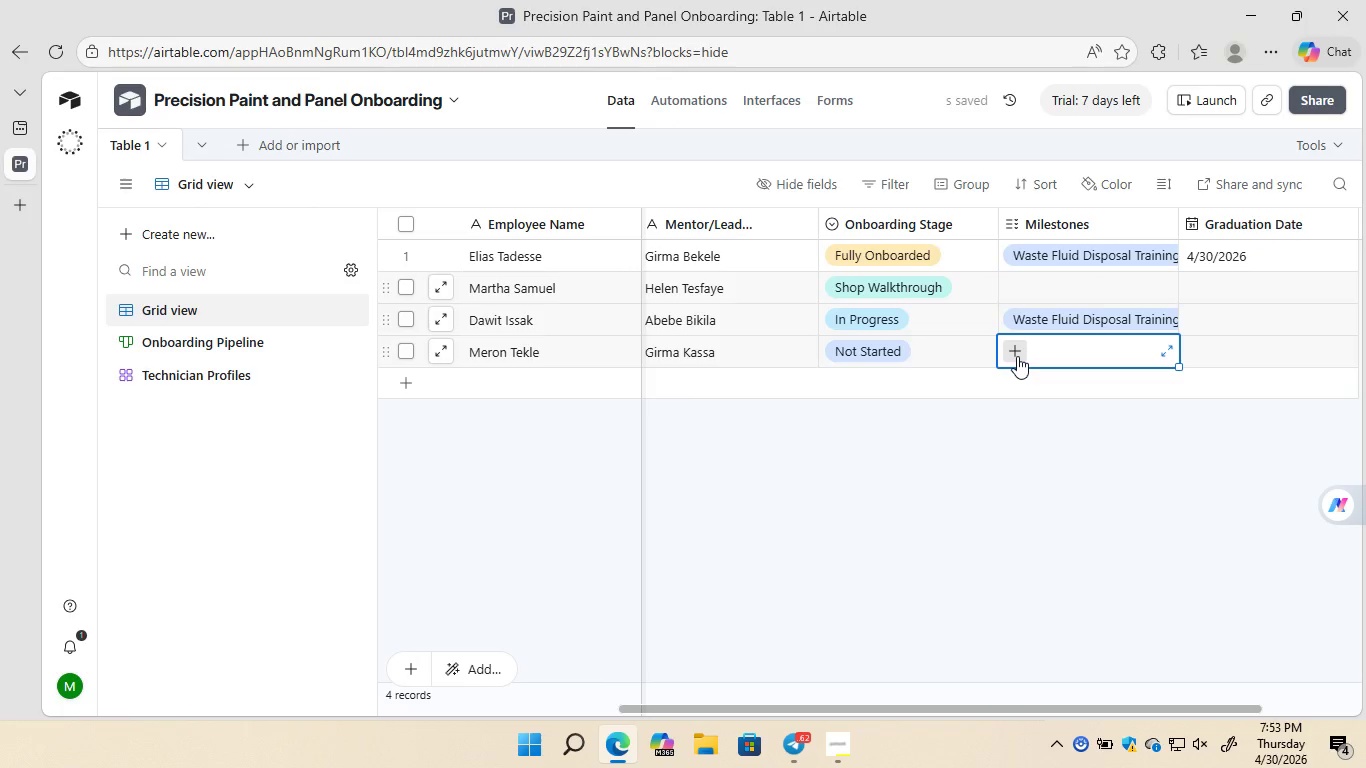 
left_click([1017, 356])
 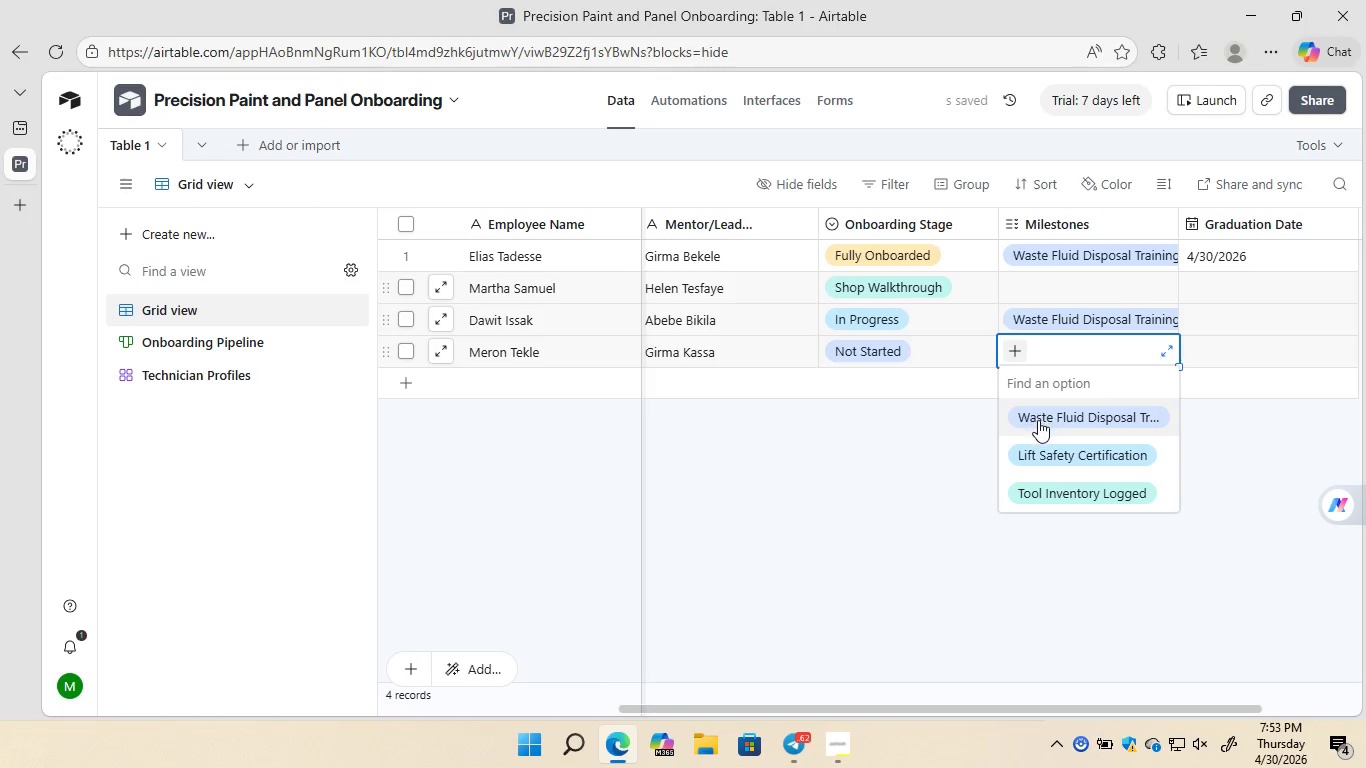 
left_click([1038, 420])
 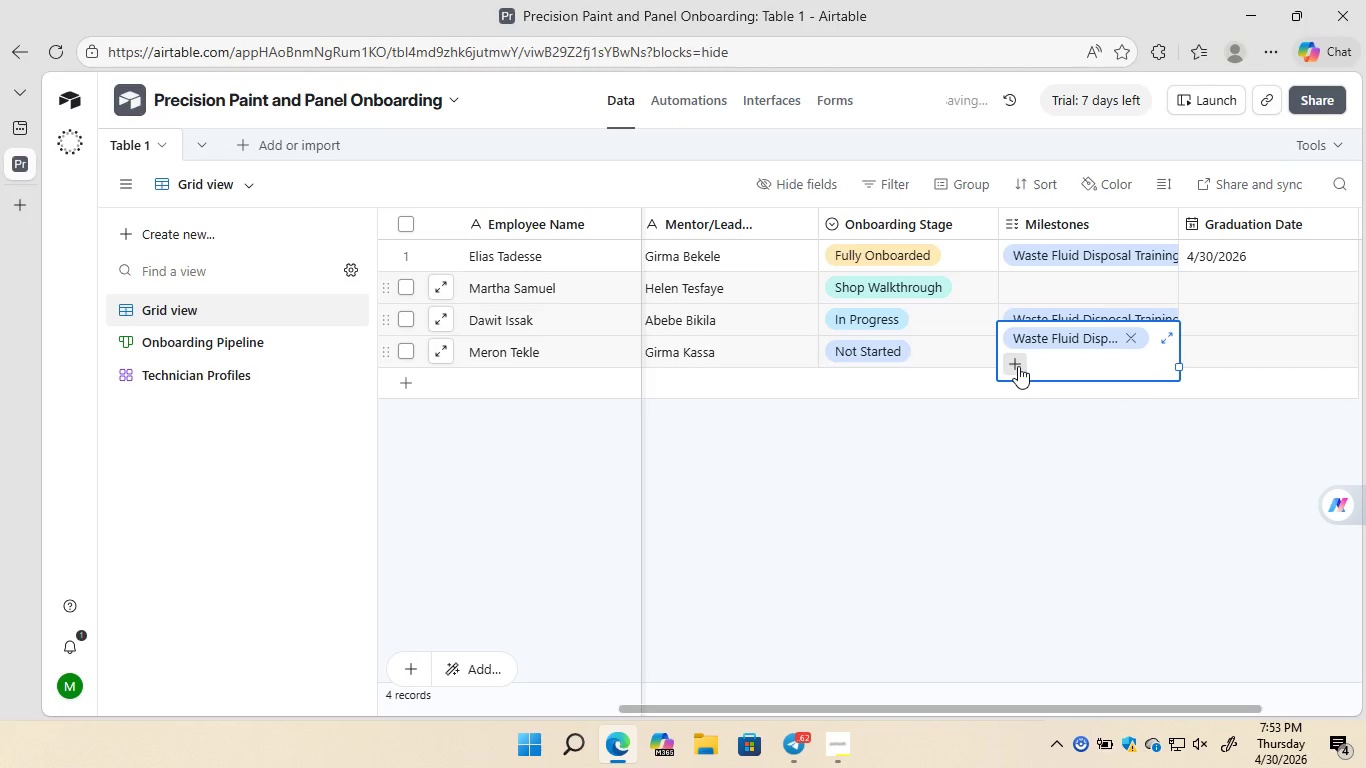 
left_click([1018, 366])
 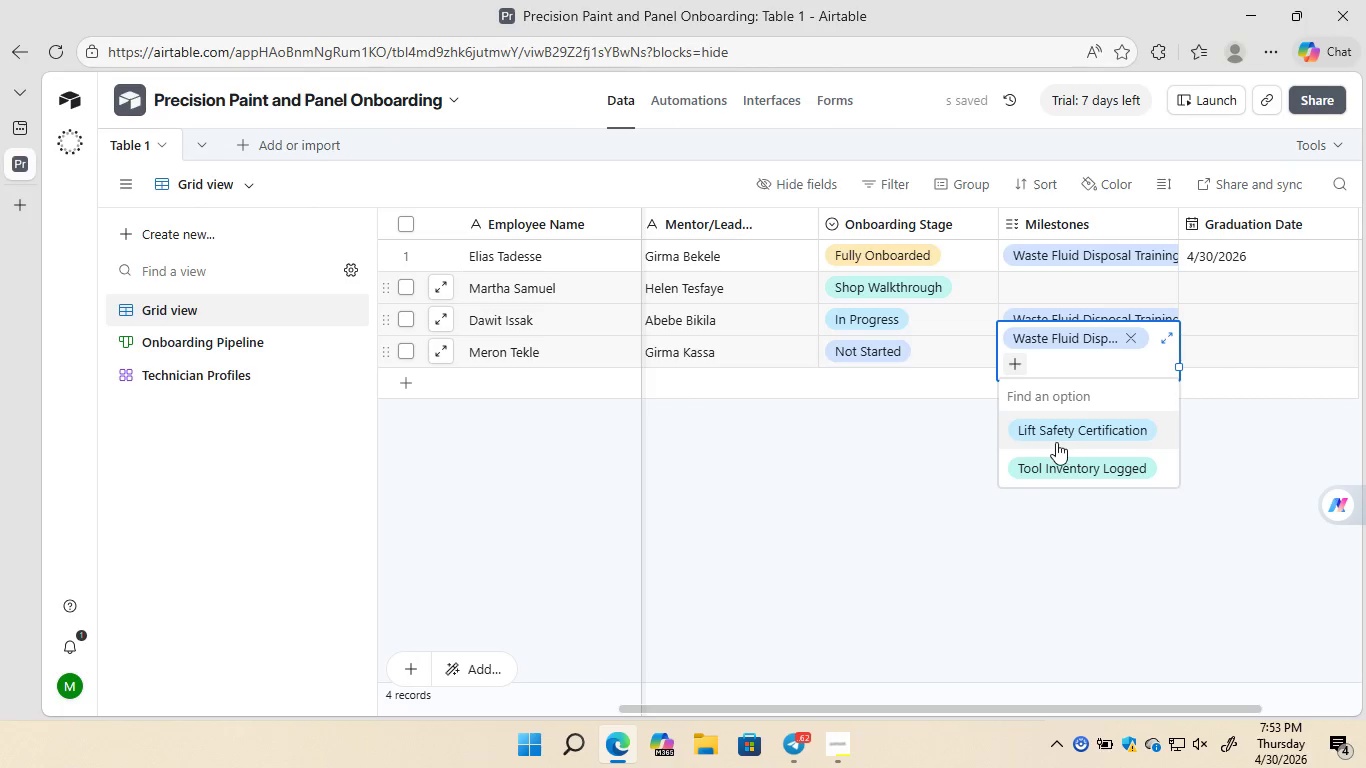 
left_click([1055, 442])
 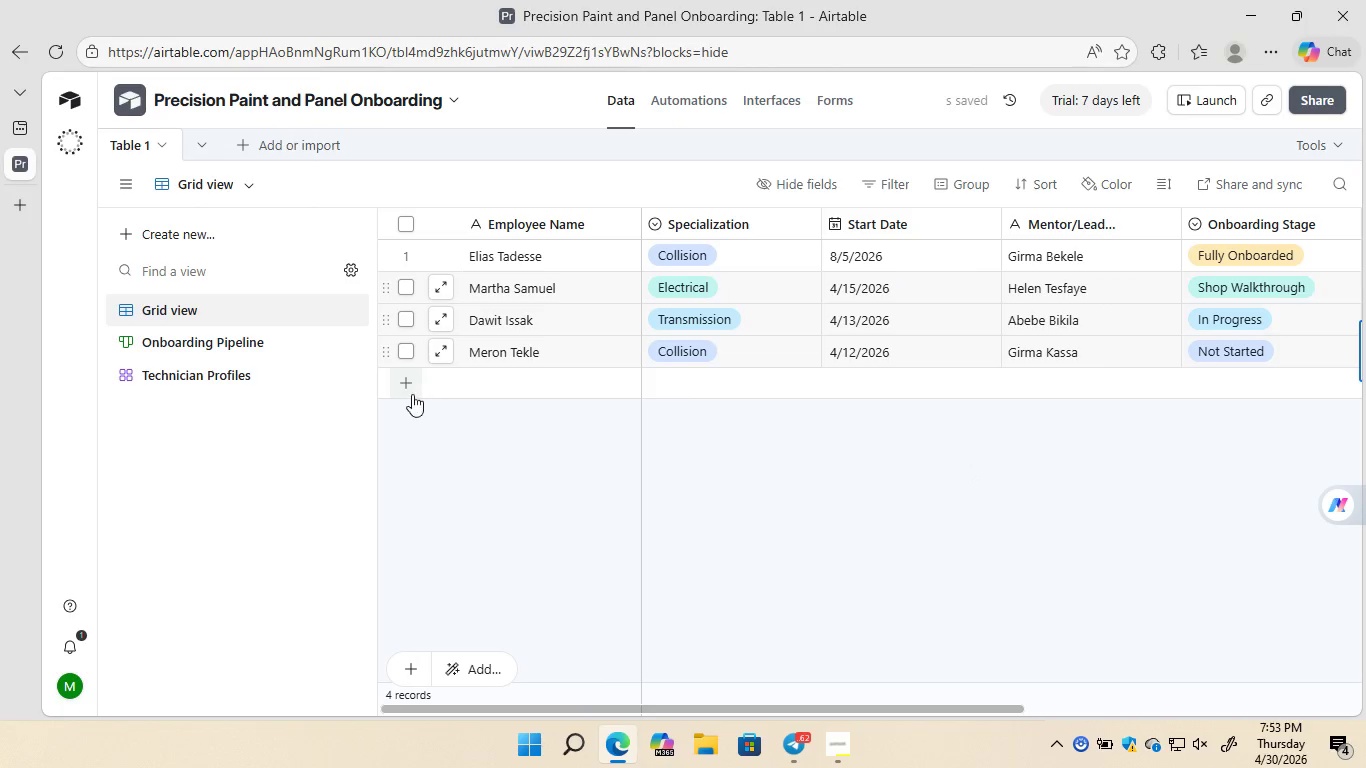 
left_click([485, 384])
 